 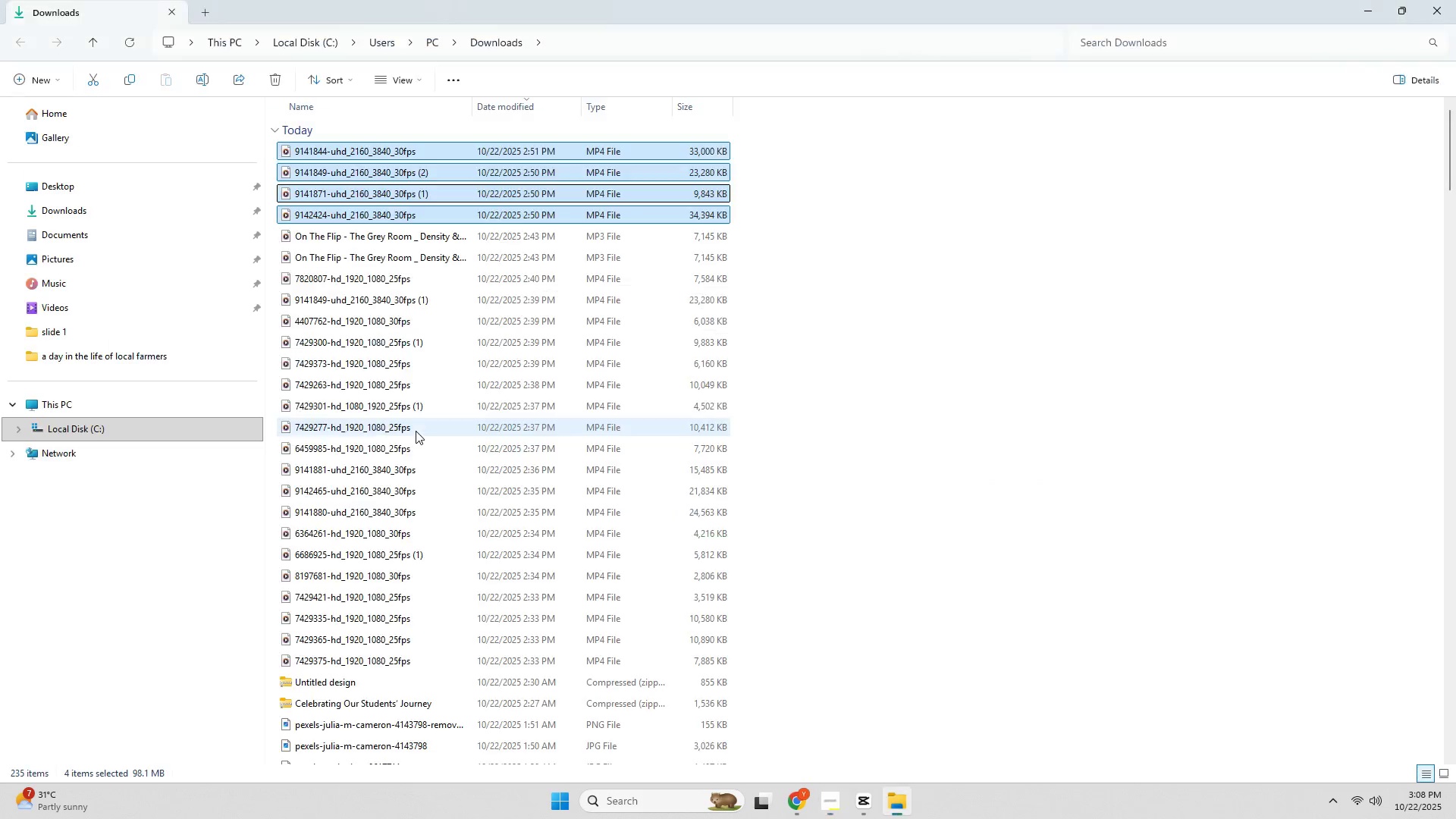 
scroll: coordinate [426, 419], scroll_direction: down, amount: 9.0
 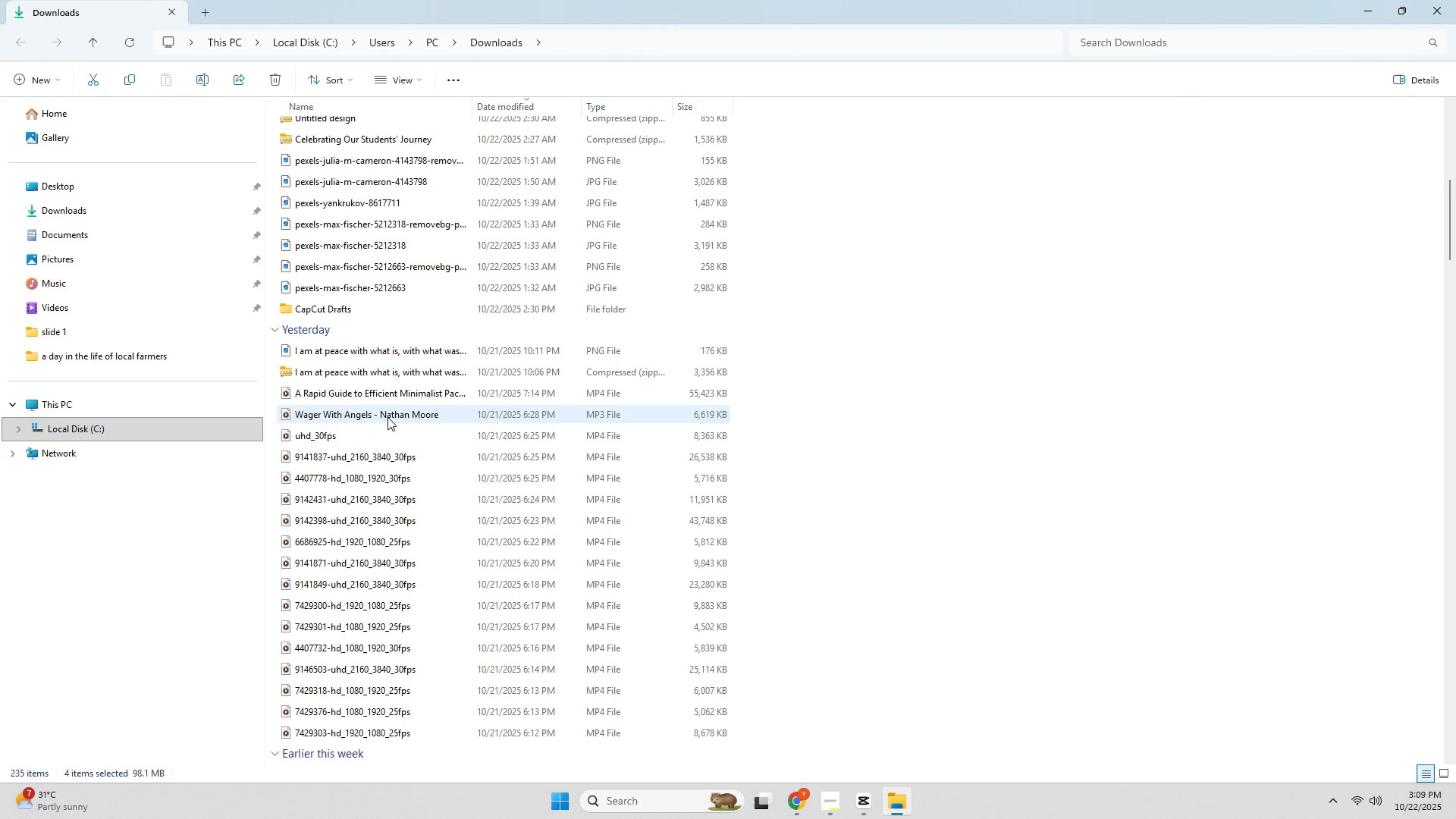 
double_click([388, 417])
 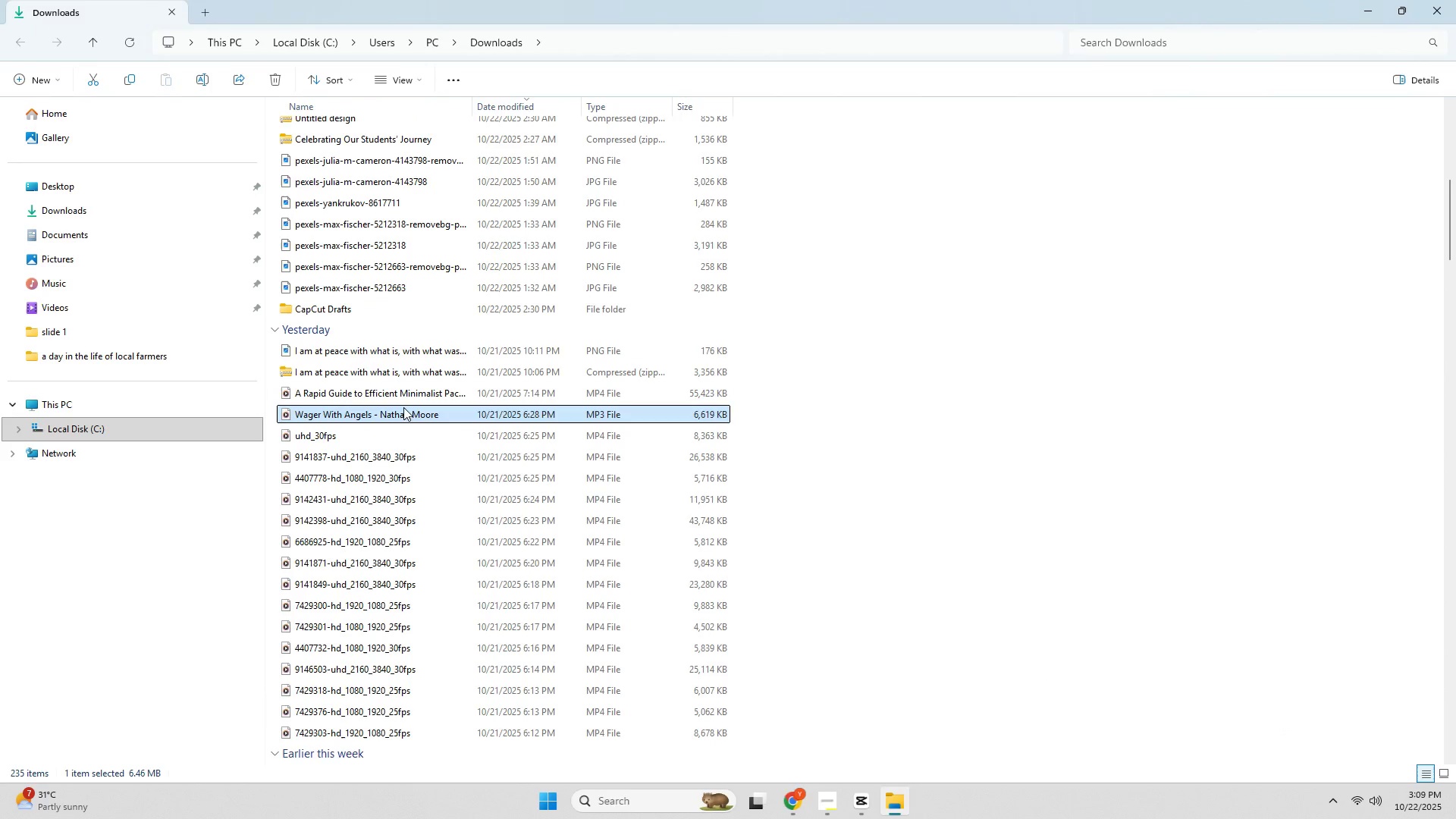 
double_click([370, 435])
 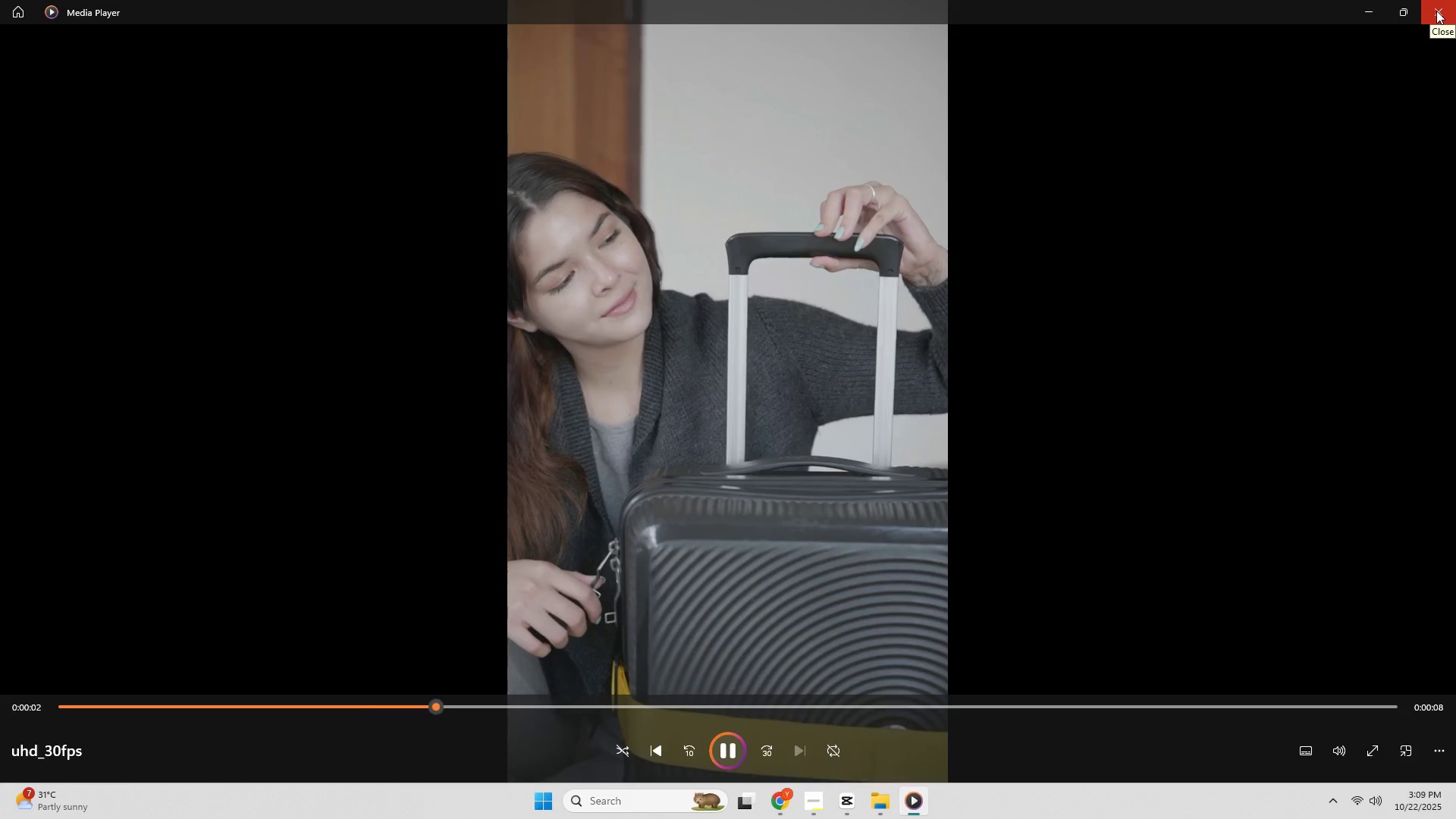 
wait(5.38)
 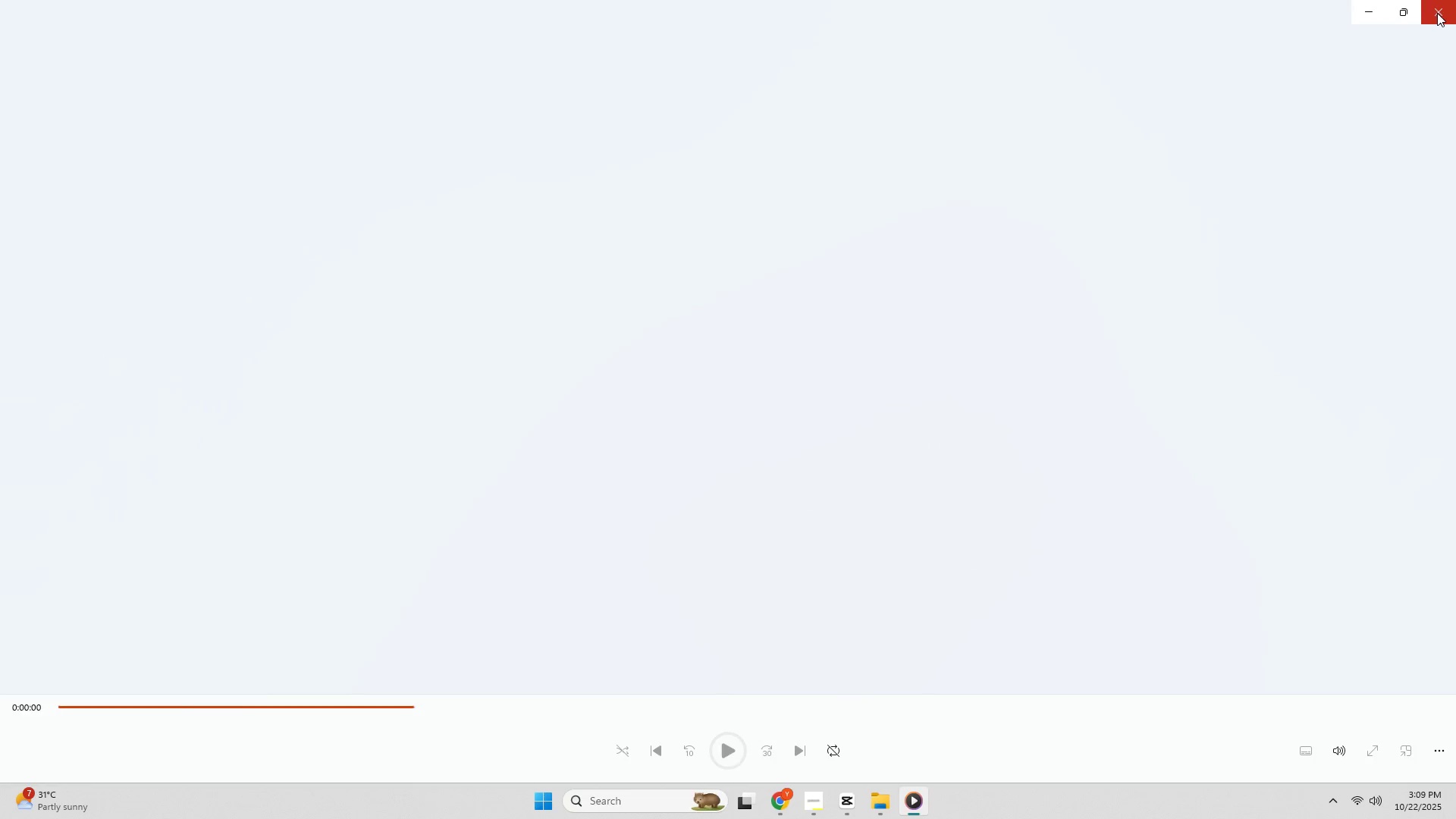 
key(Space)
 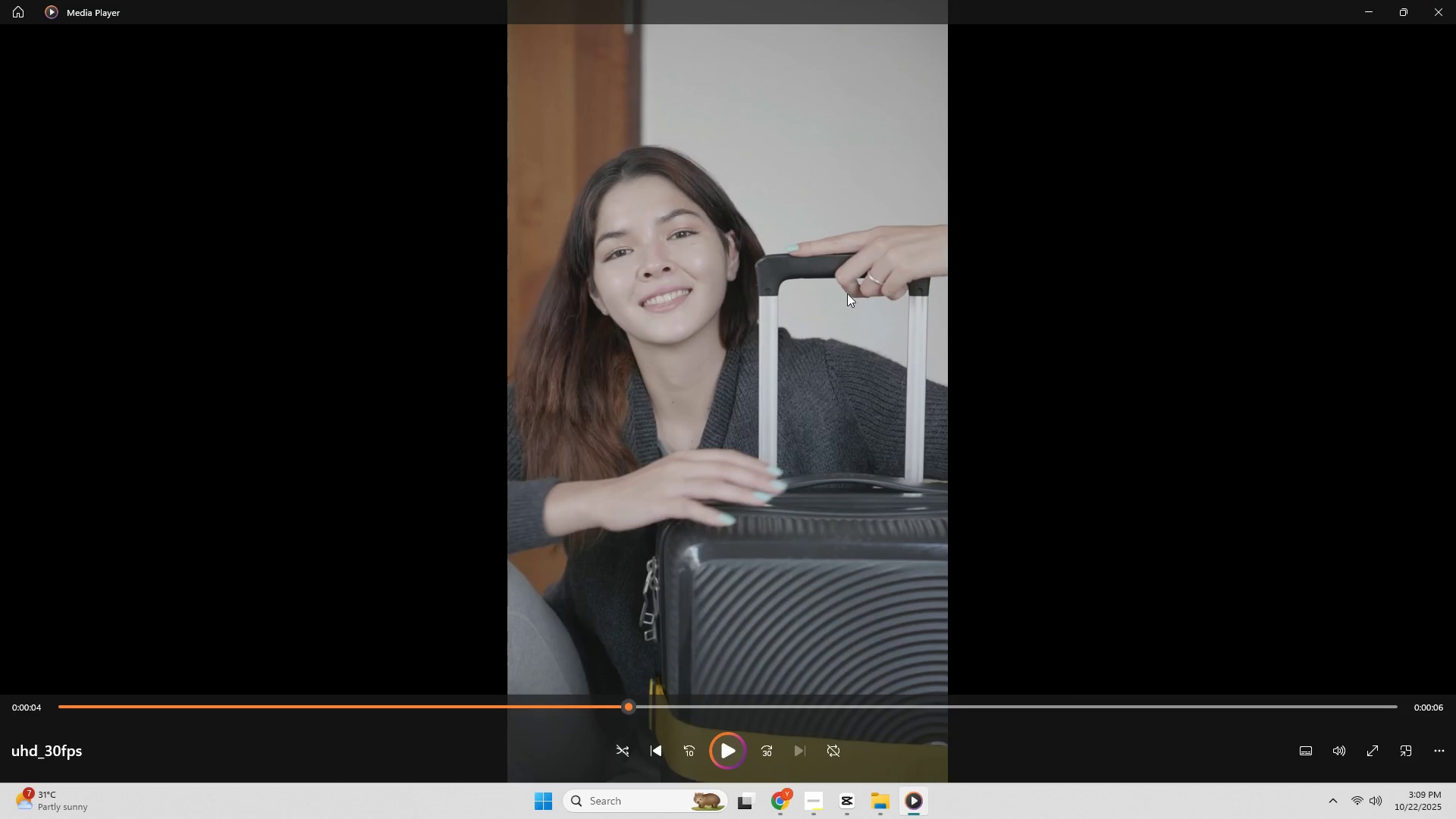 
key(Alt+AltLeft)
 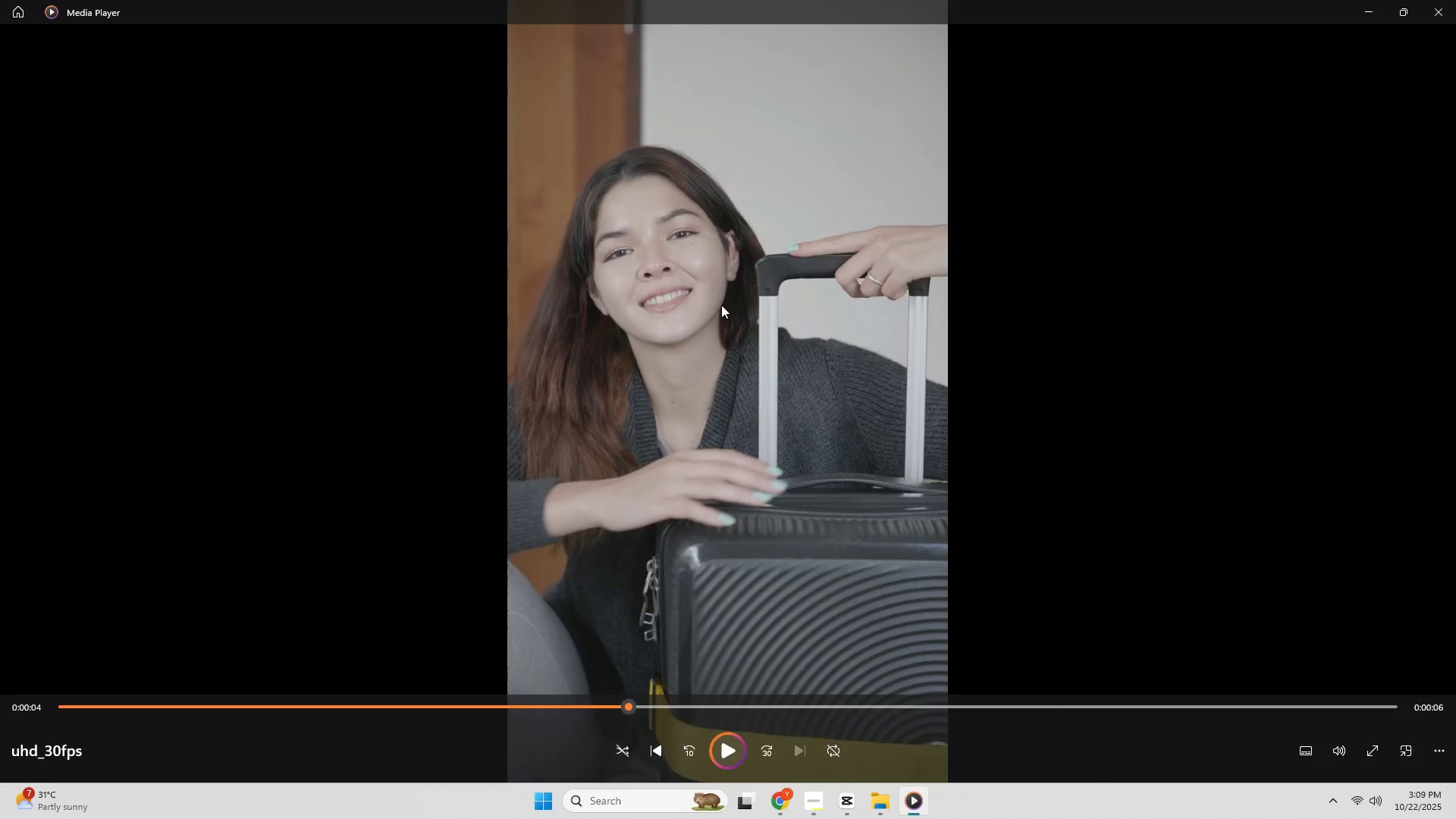 
key(Alt+Tab)
 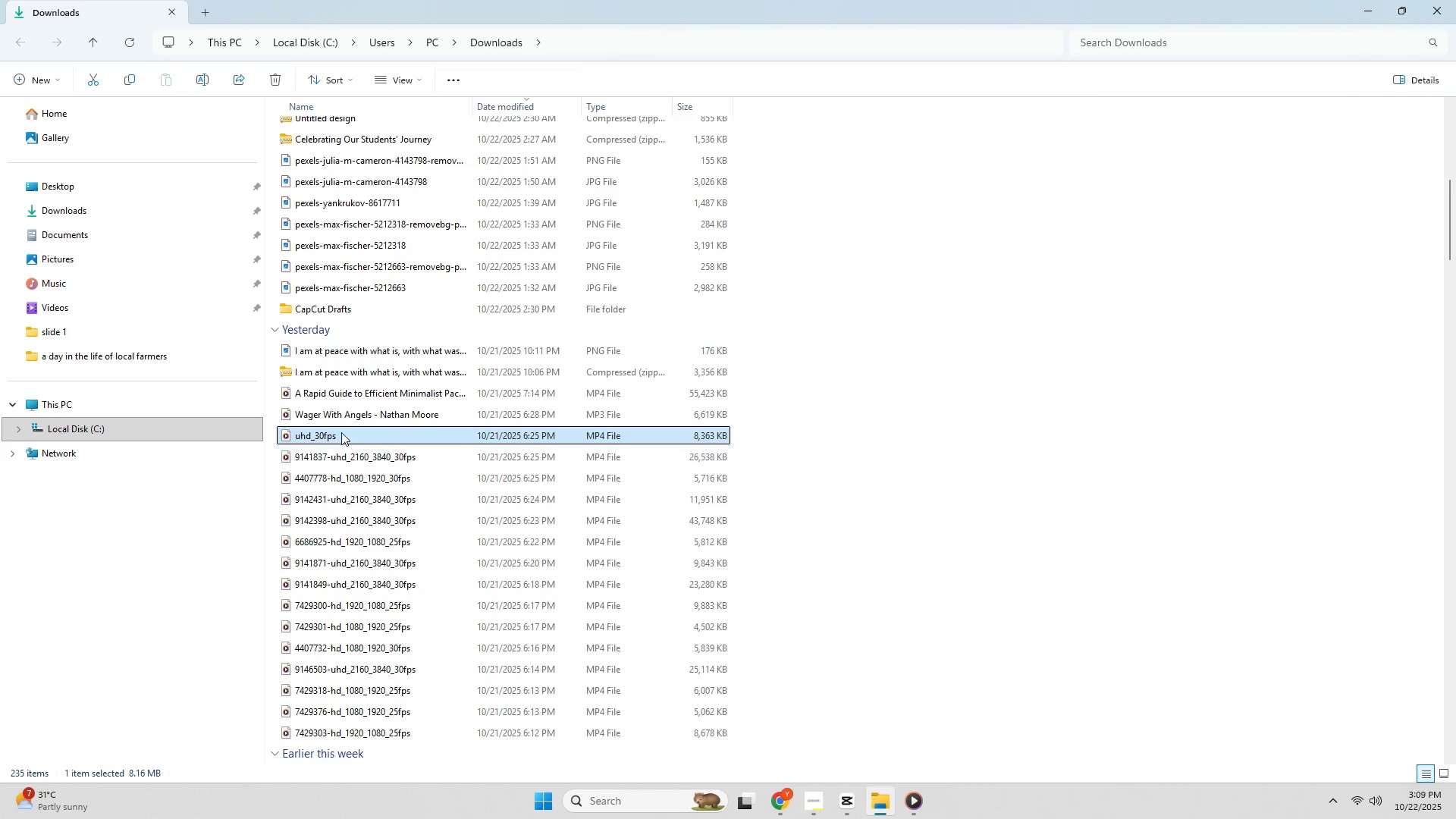 
key(Alt+Tab)
 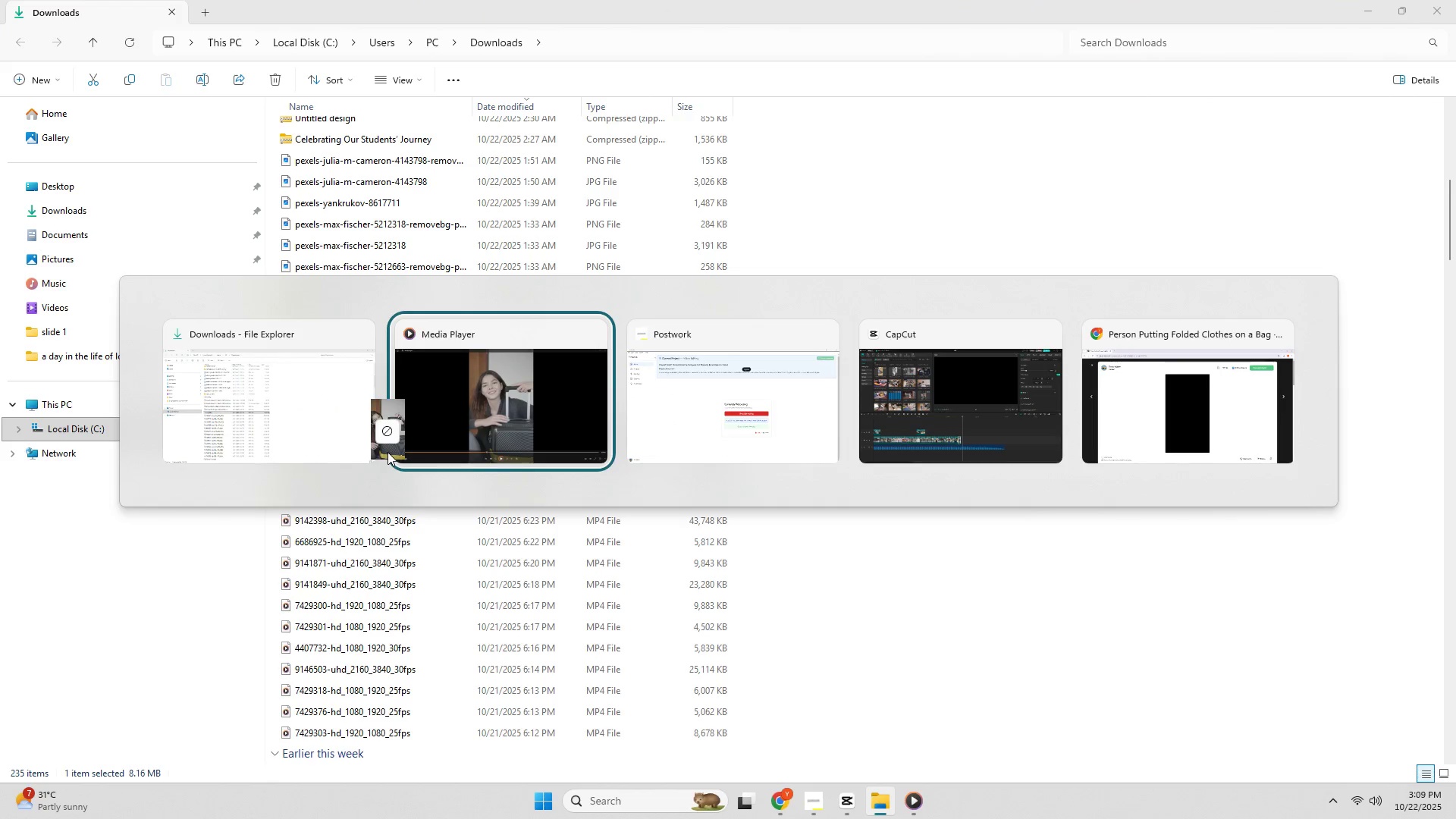 
key(Alt+Tab)
 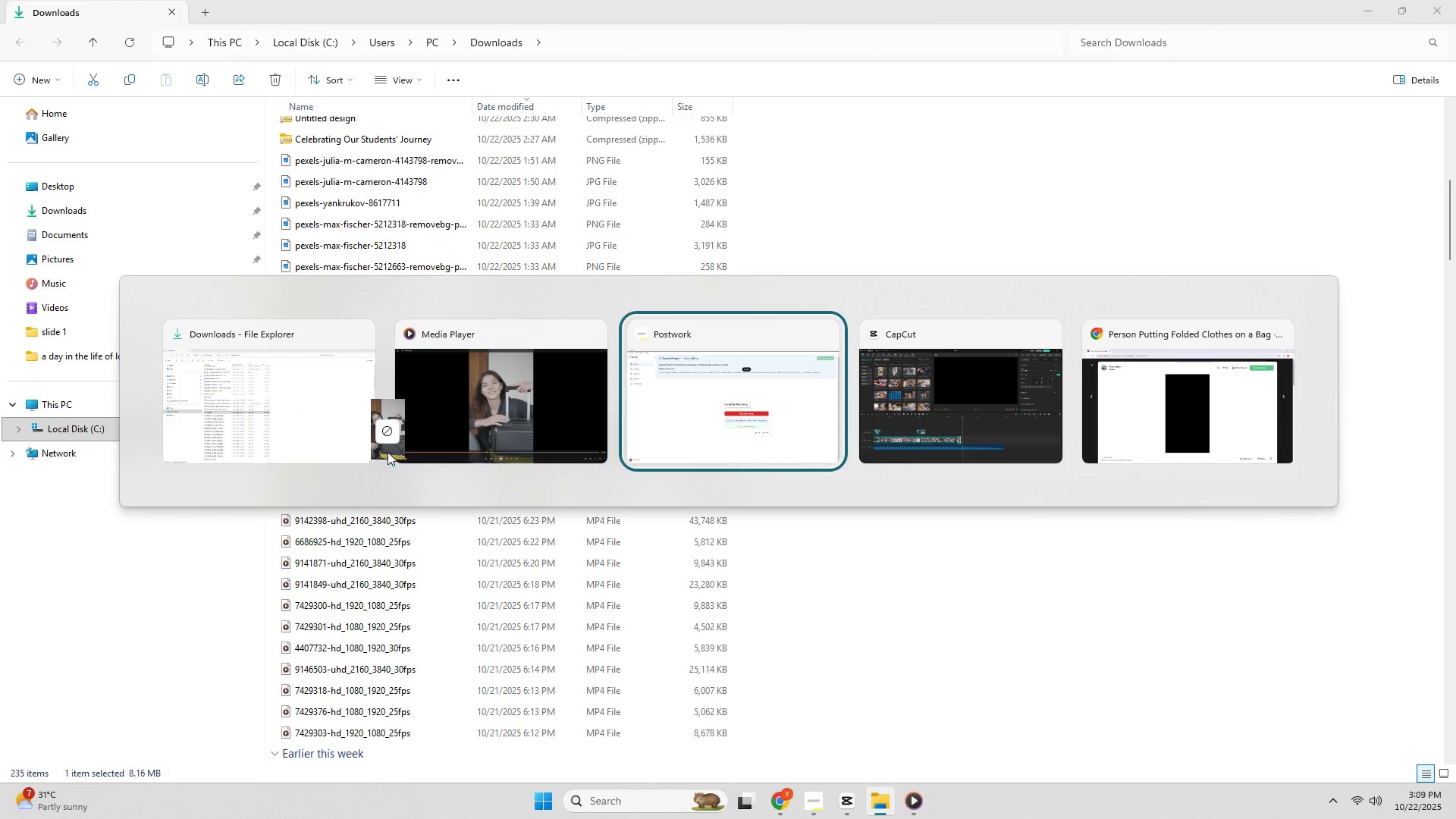 
key(Alt+Tab)
 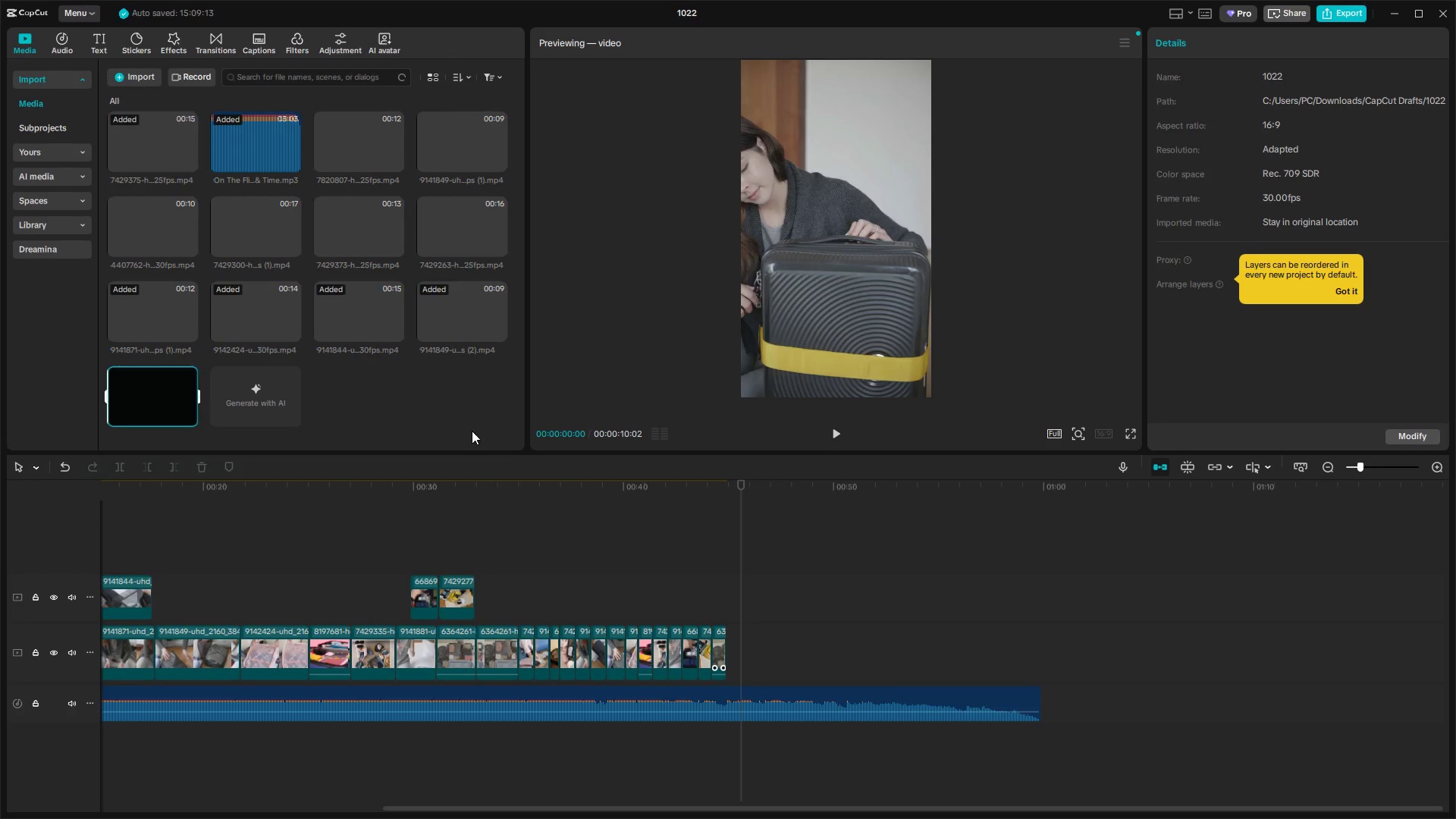 
scroll: coordinate [470, 431], scroll_direction: down, amount: 4.0
 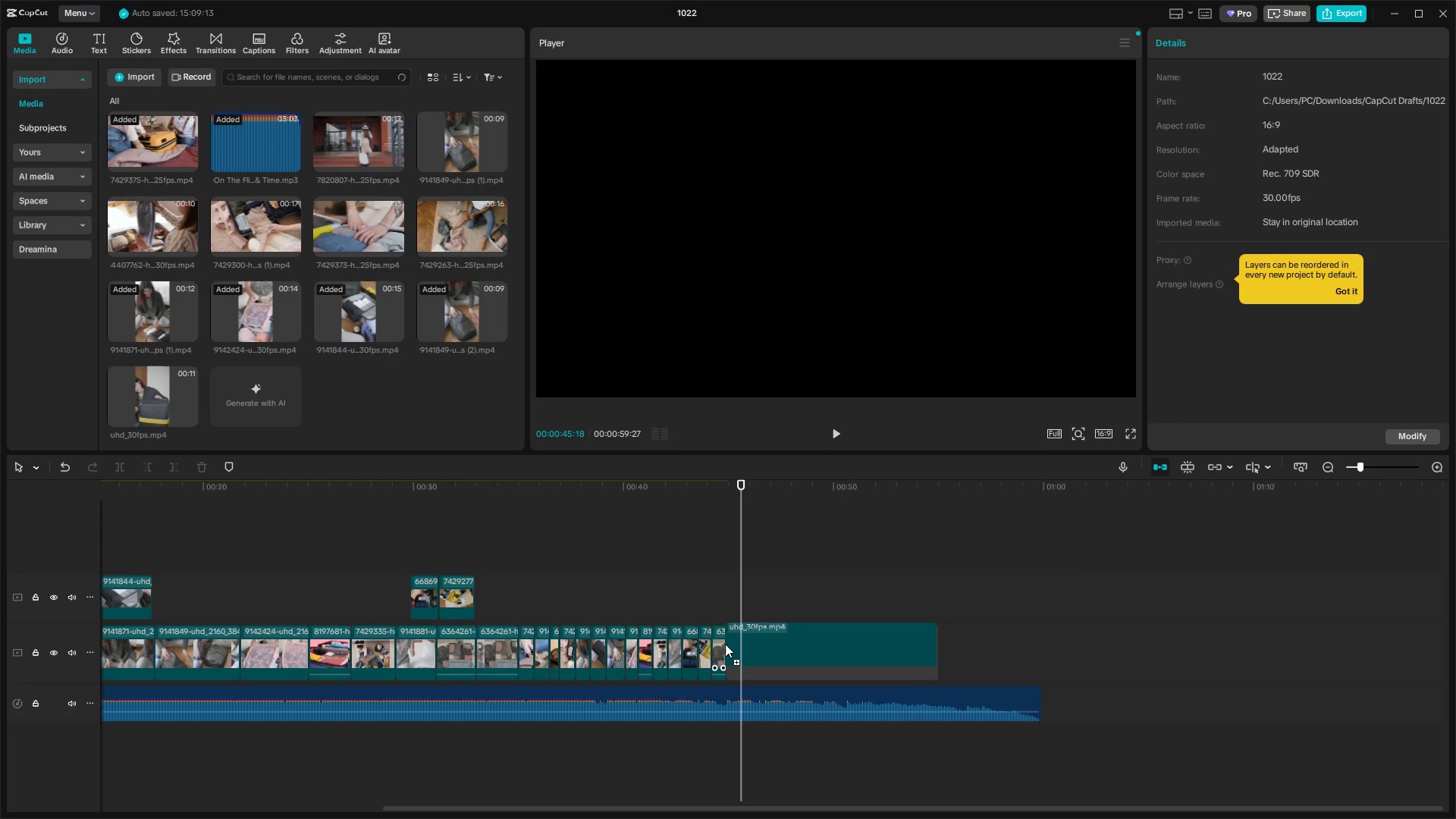 
key(Space)
 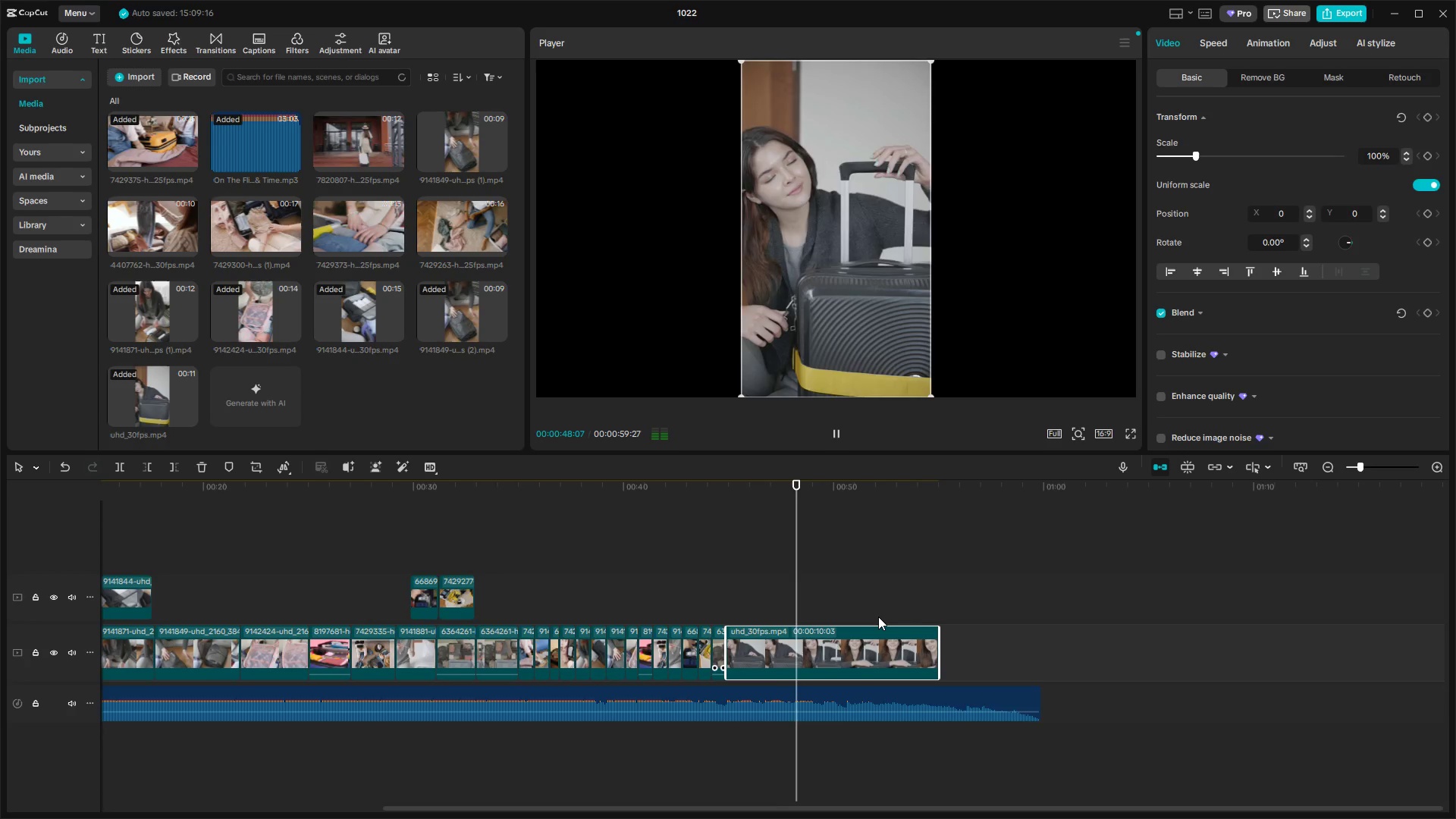 
key(Space)
 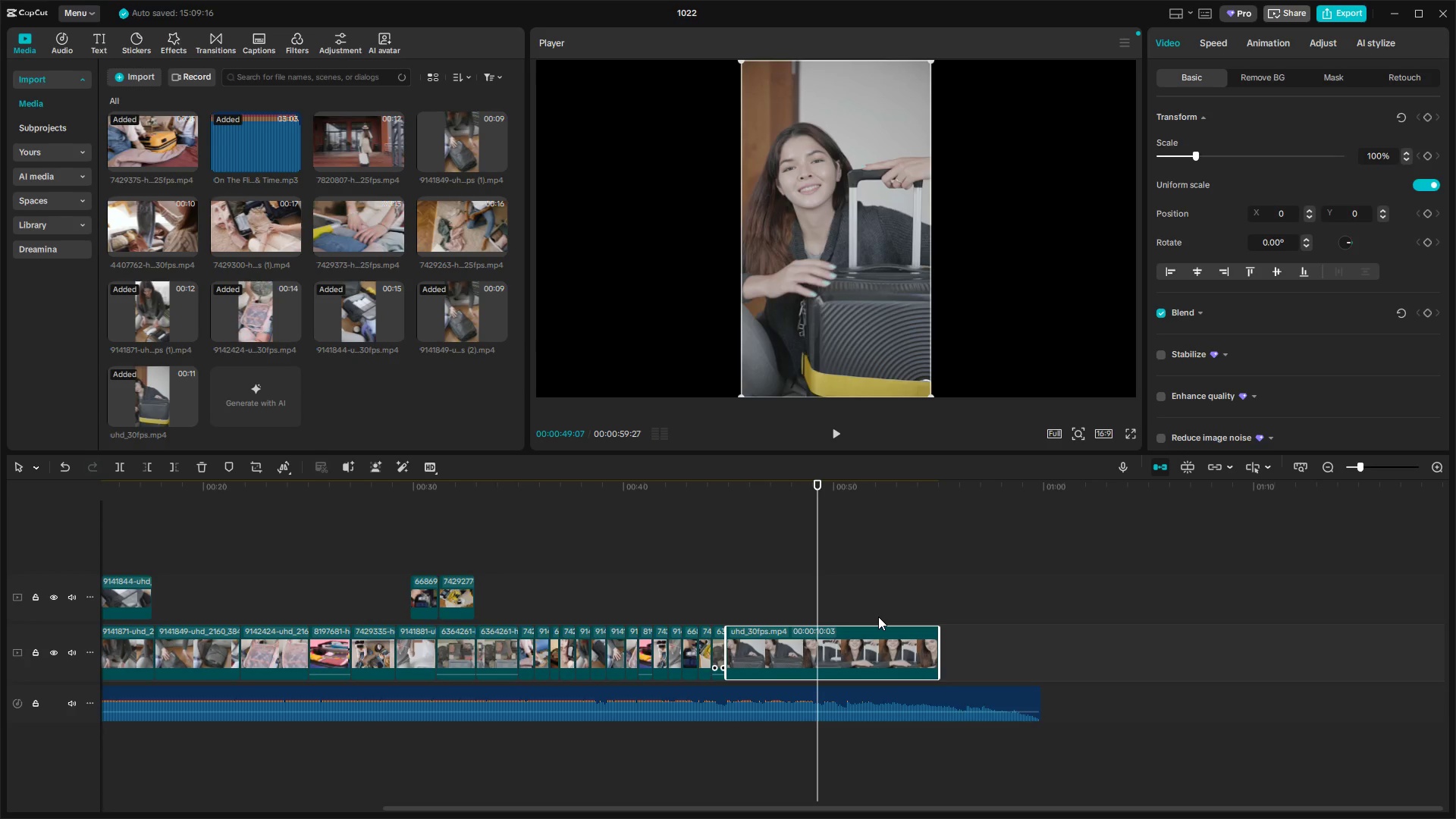 
key(Alt+AltLeft)
 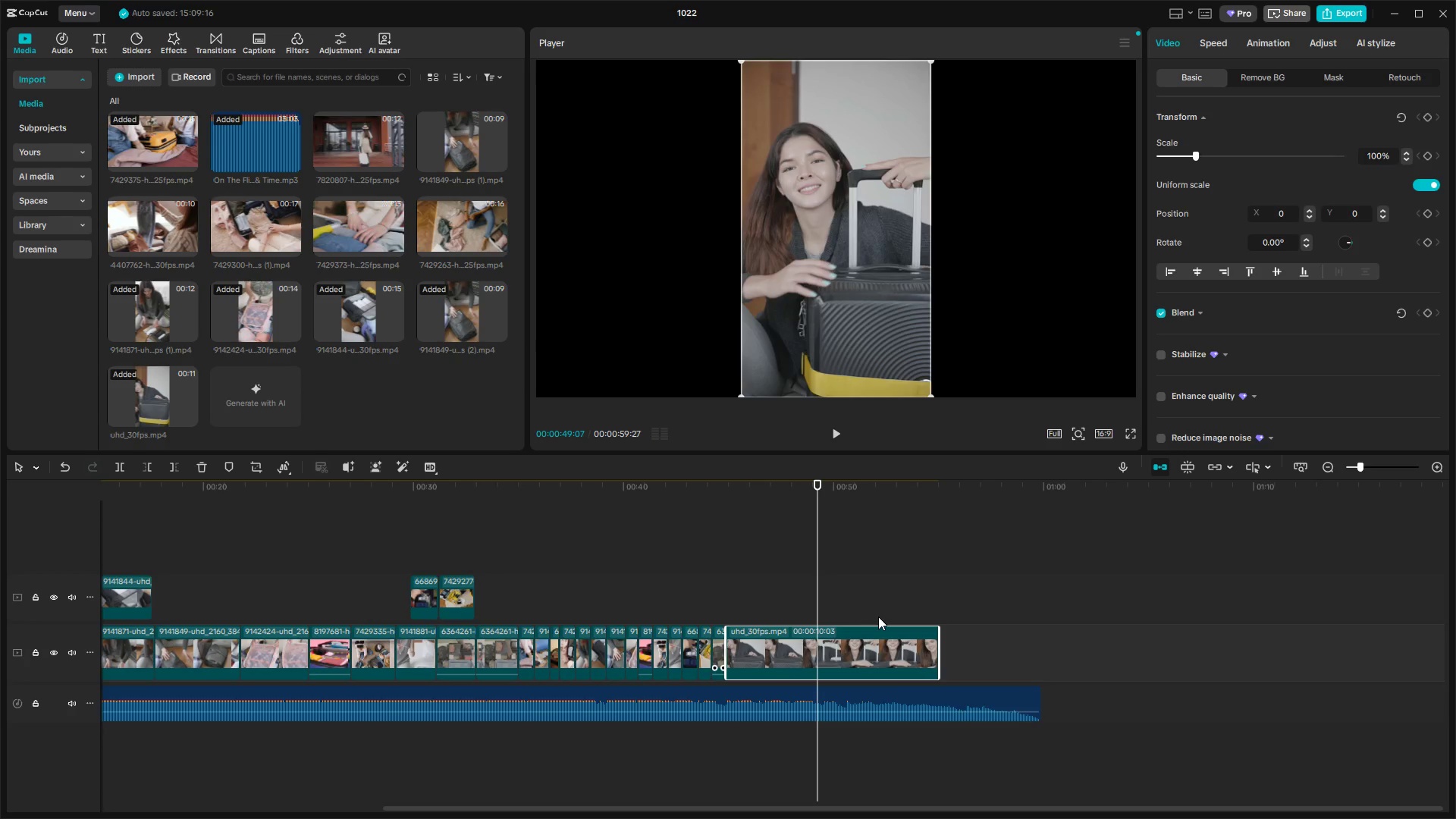 
key(Alt+Tab)
 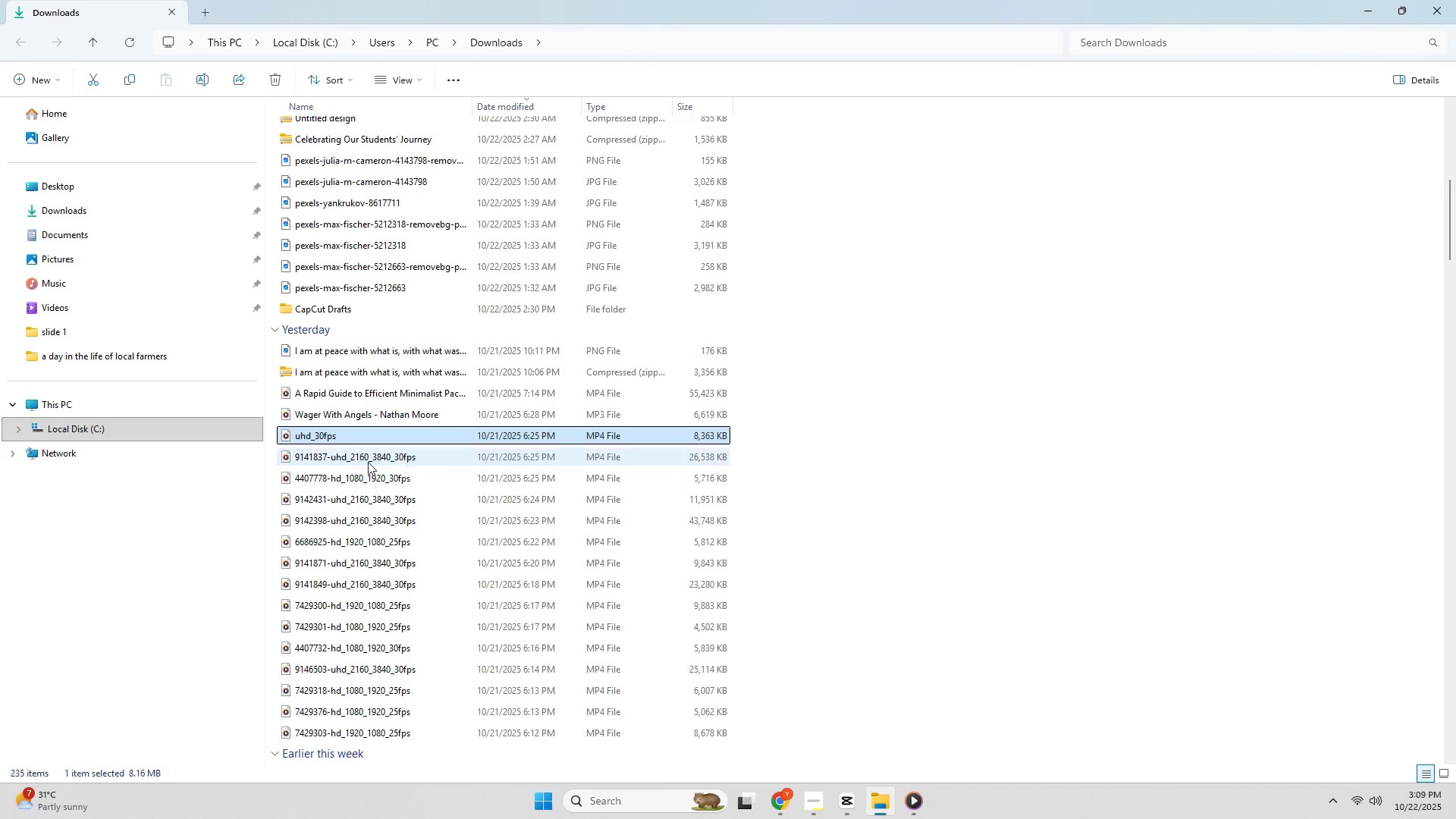 
double_click([366, 459])
 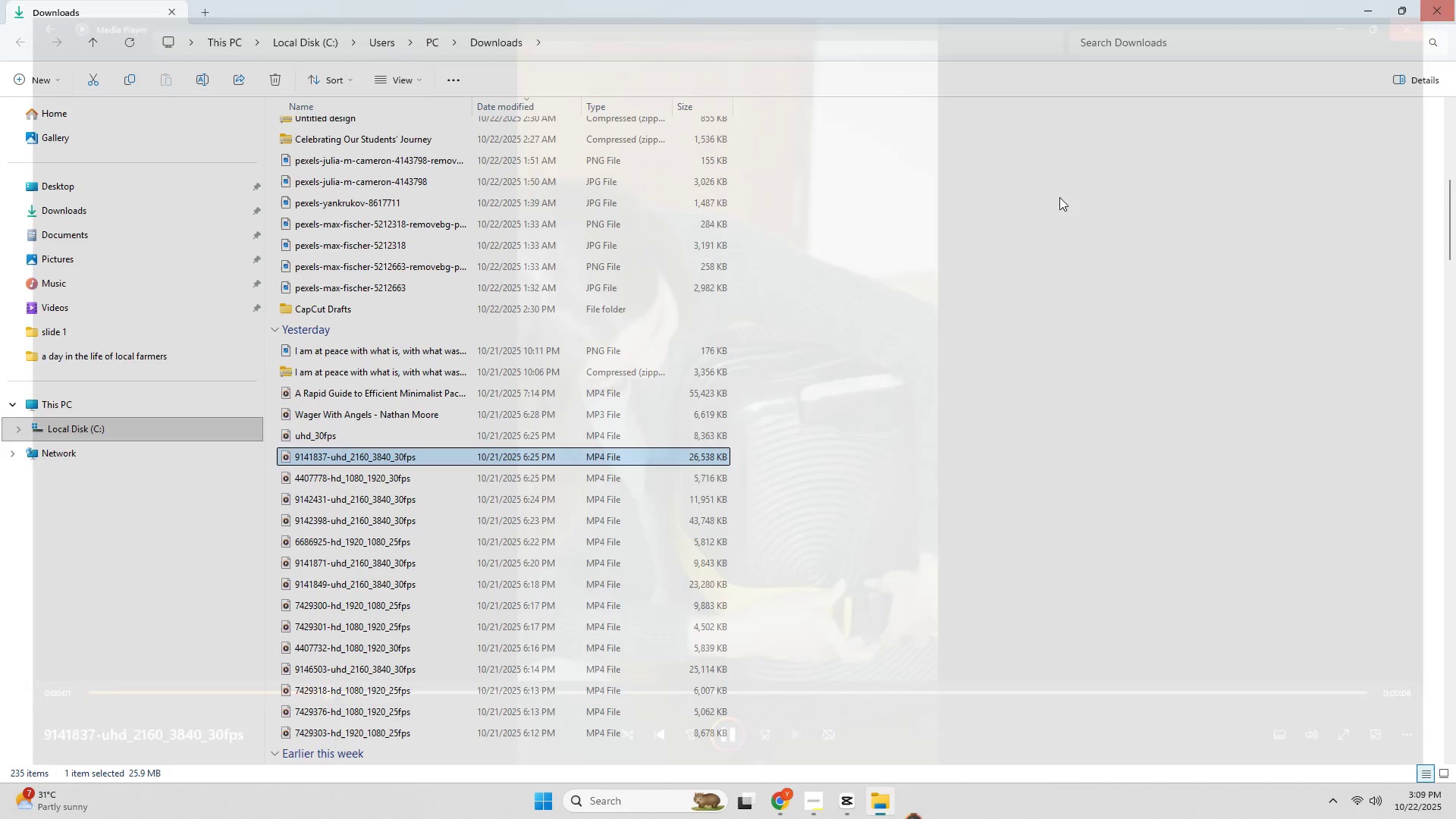 
key(Alt+AltLeft)
 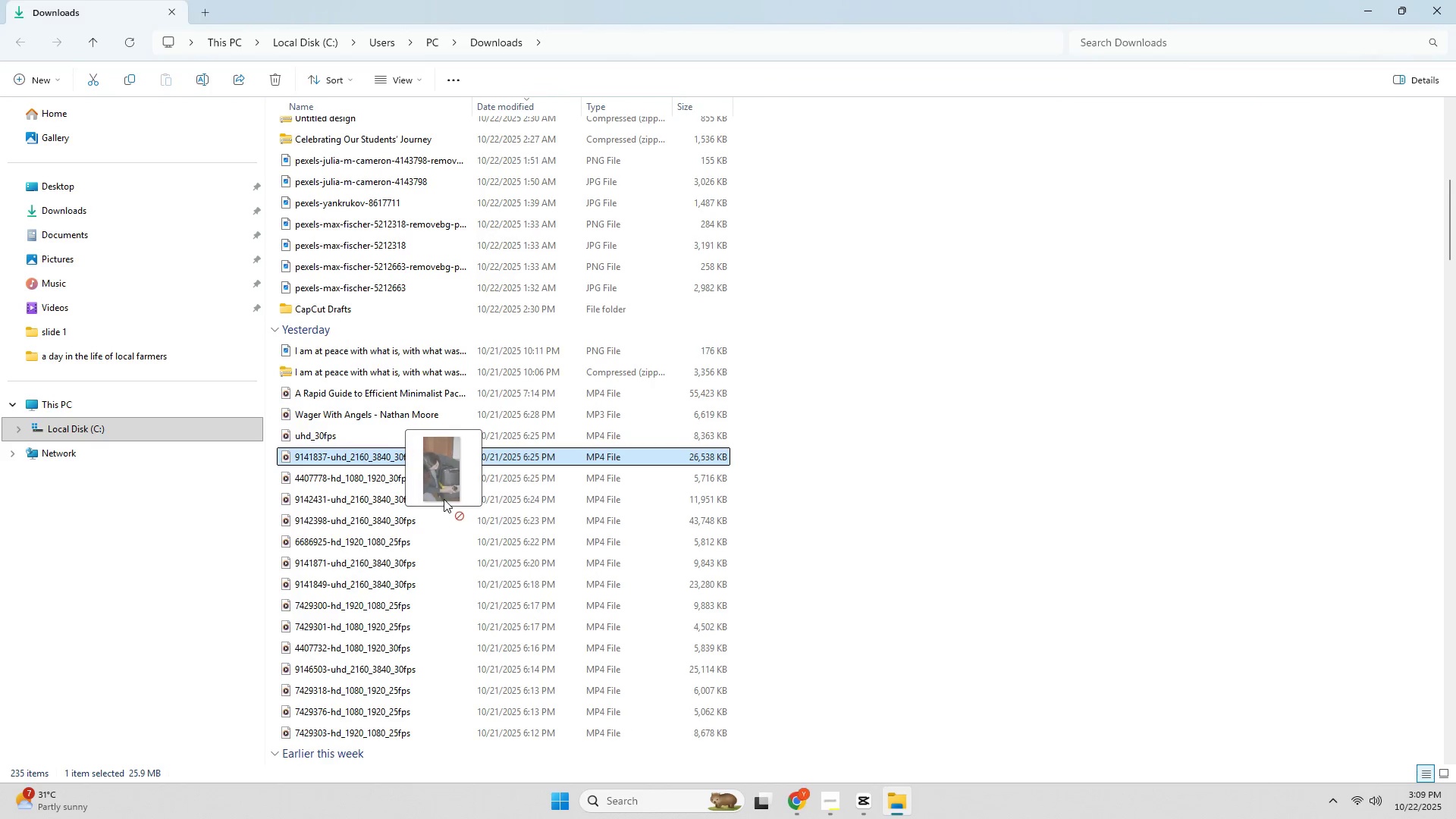 
key(Alt+Tab)
 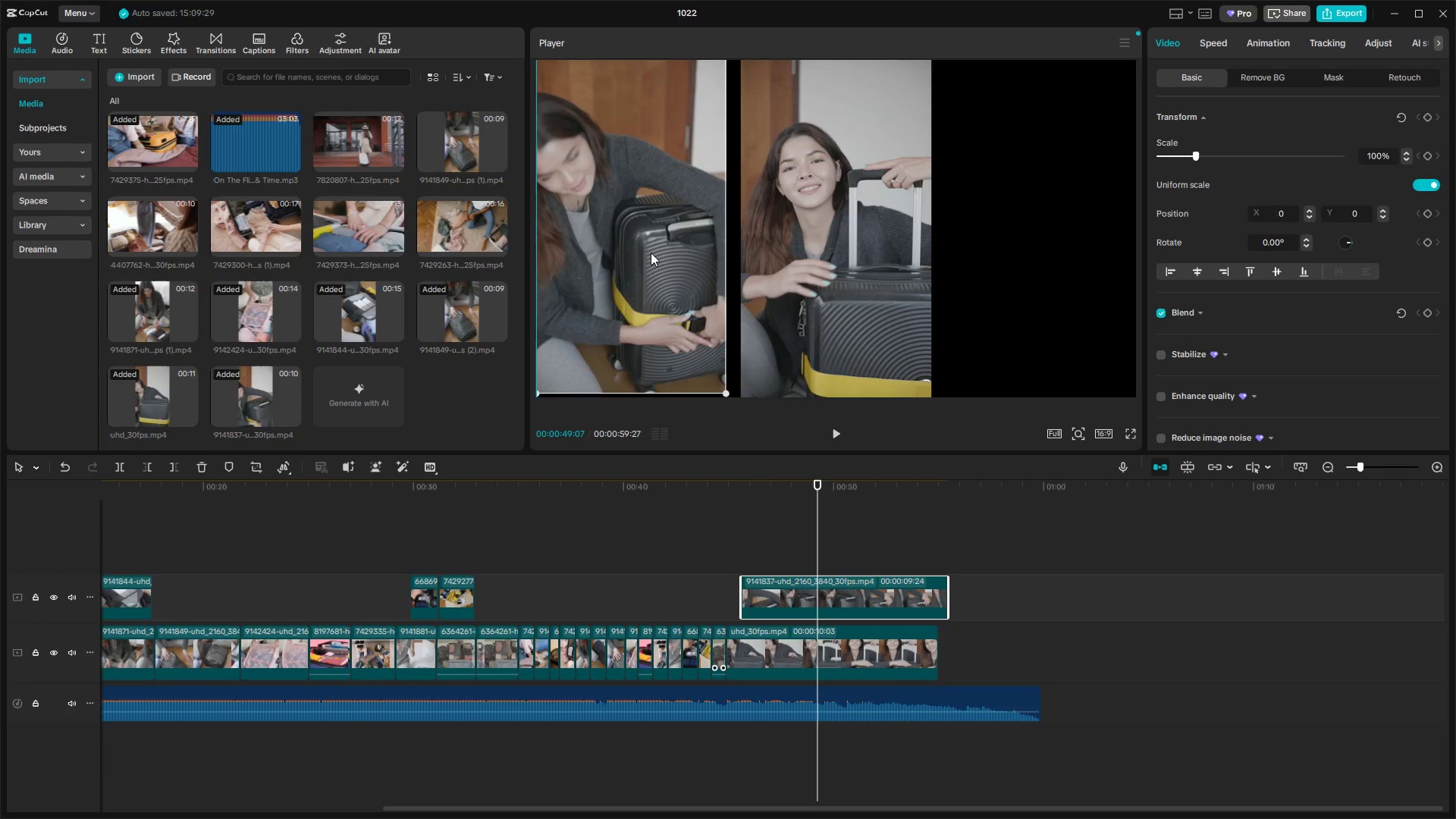 
wait(11.05)
 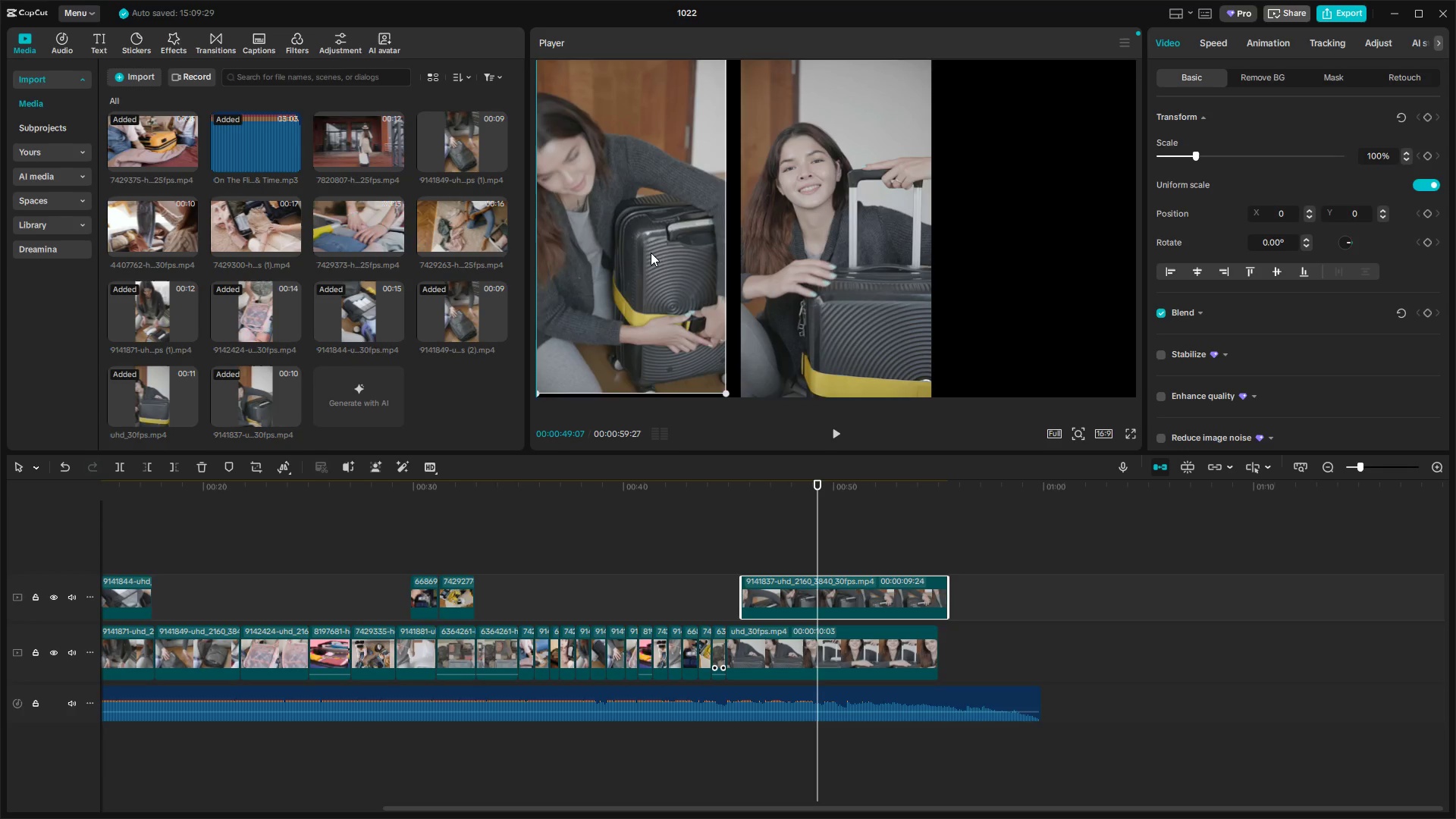 
left_click([473, 102])
 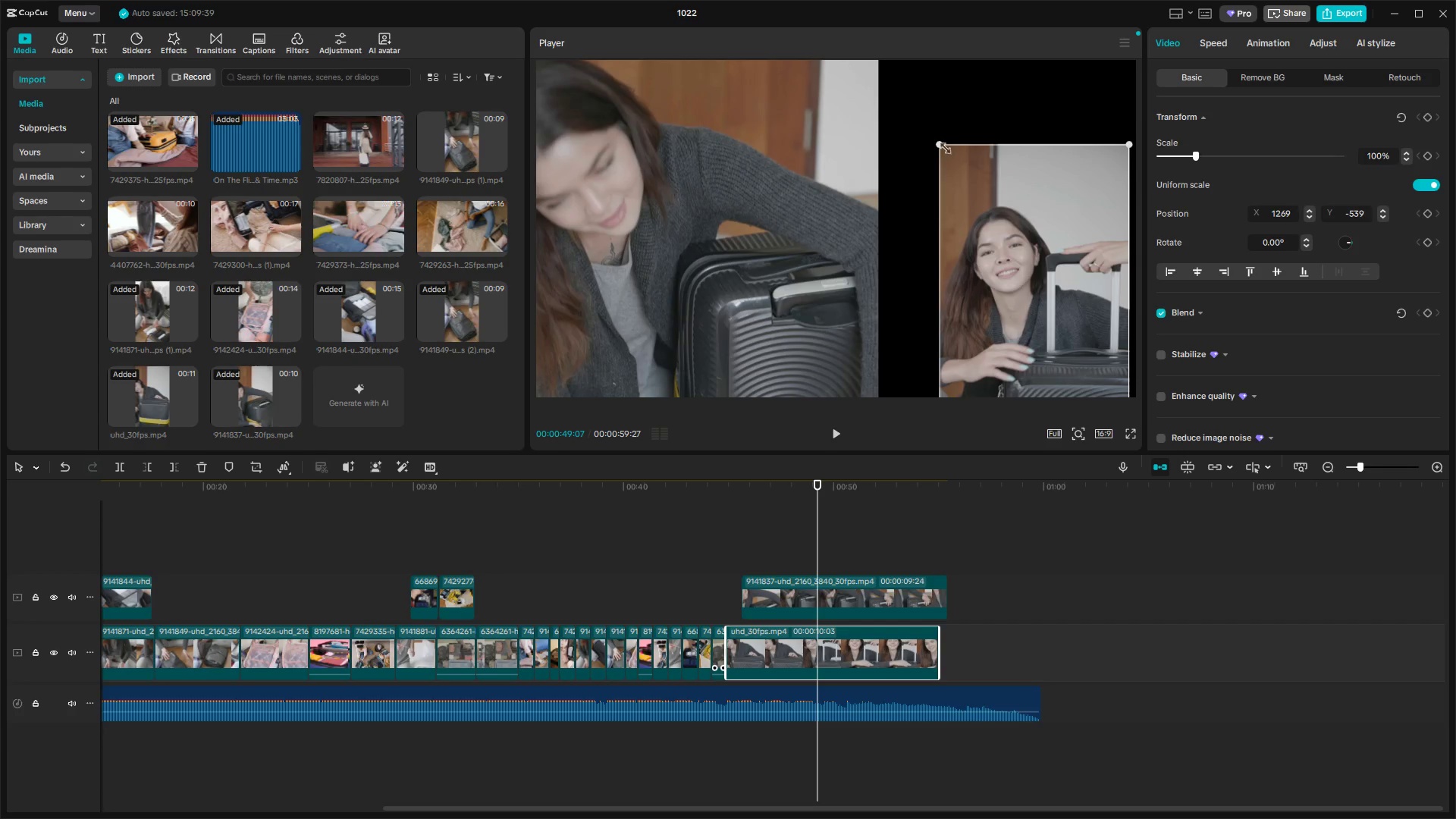 
left_click([807, 44])
 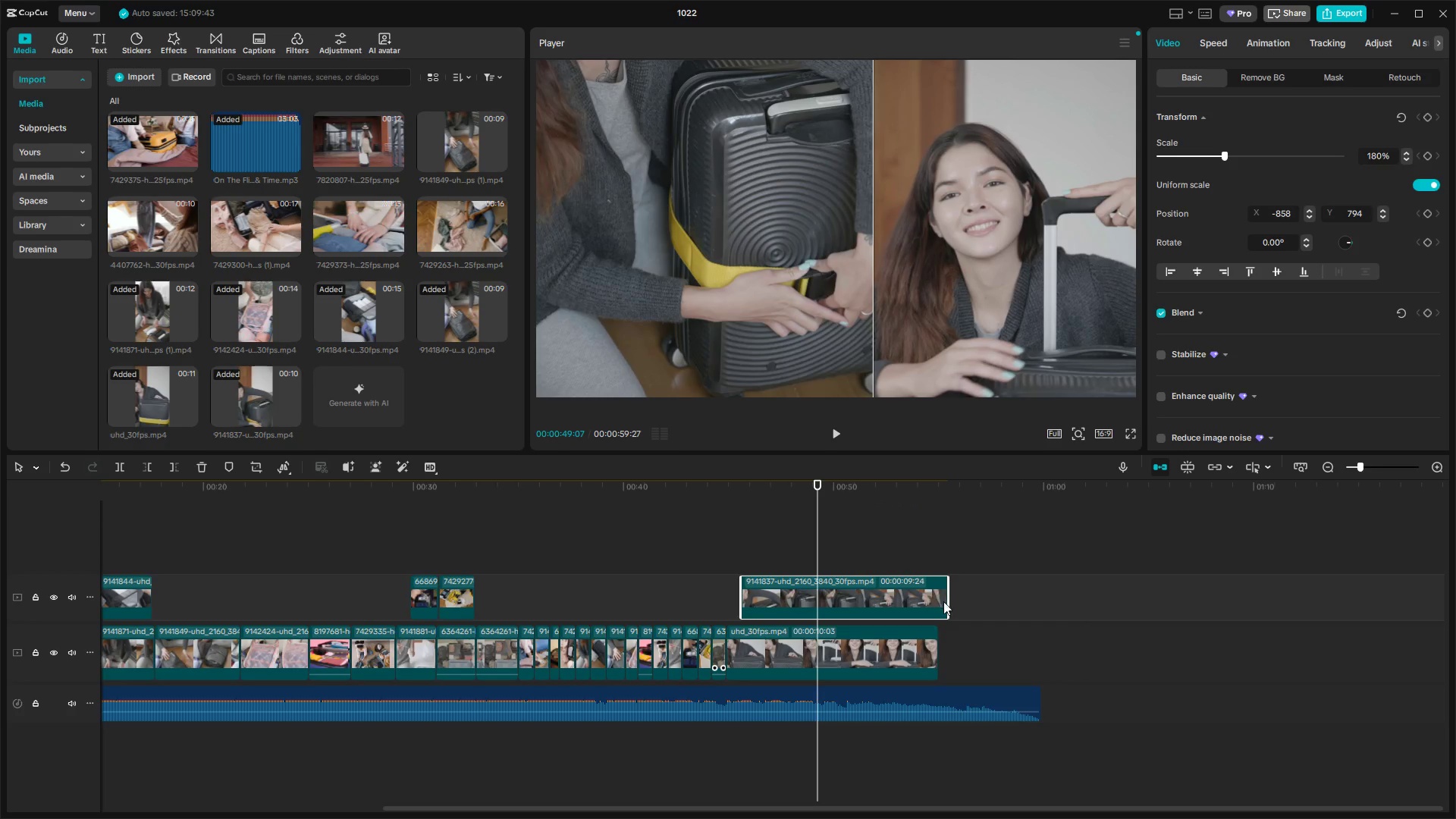 
left_click([931, 598])
 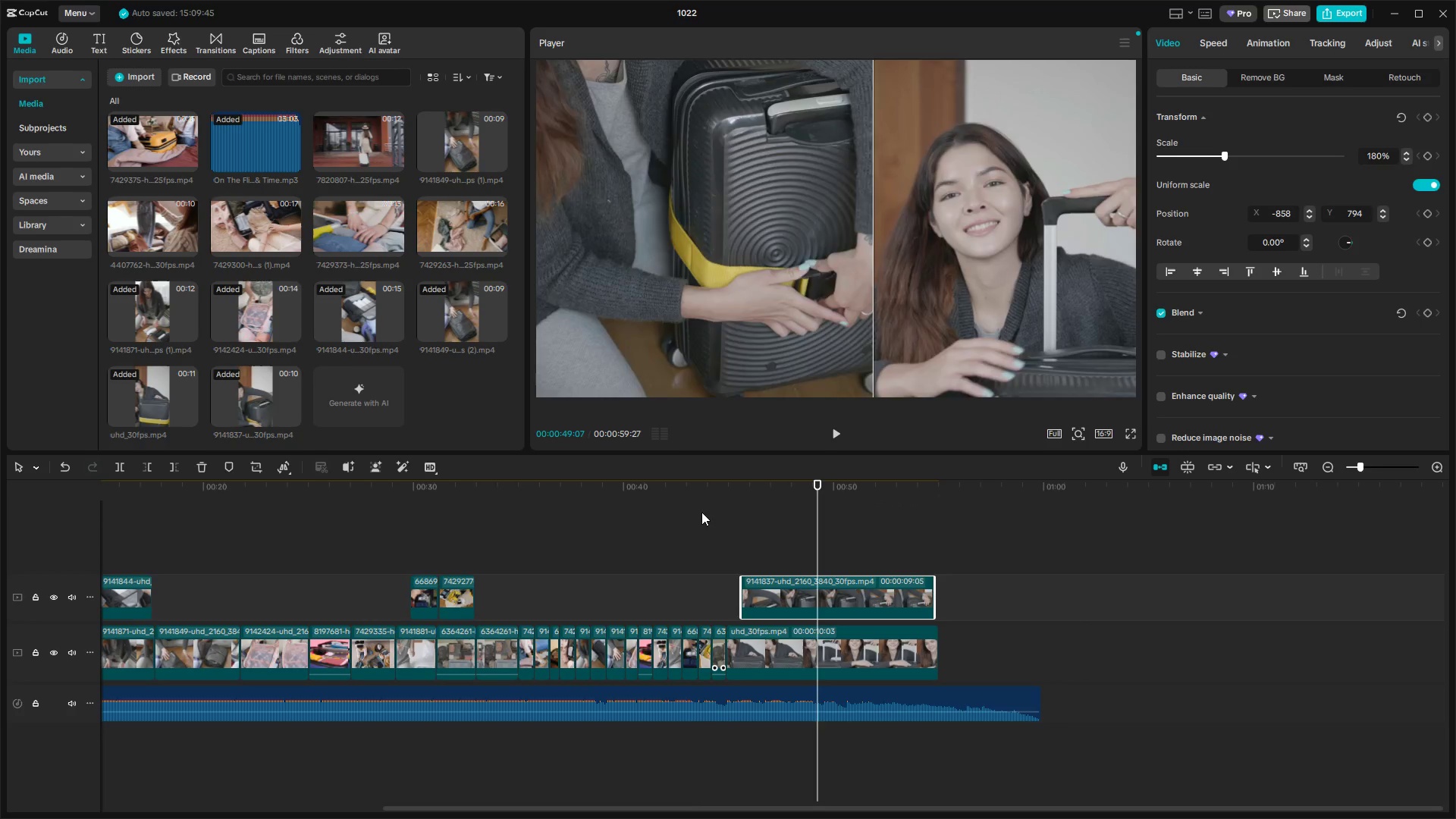 
double_click([686, 483])
 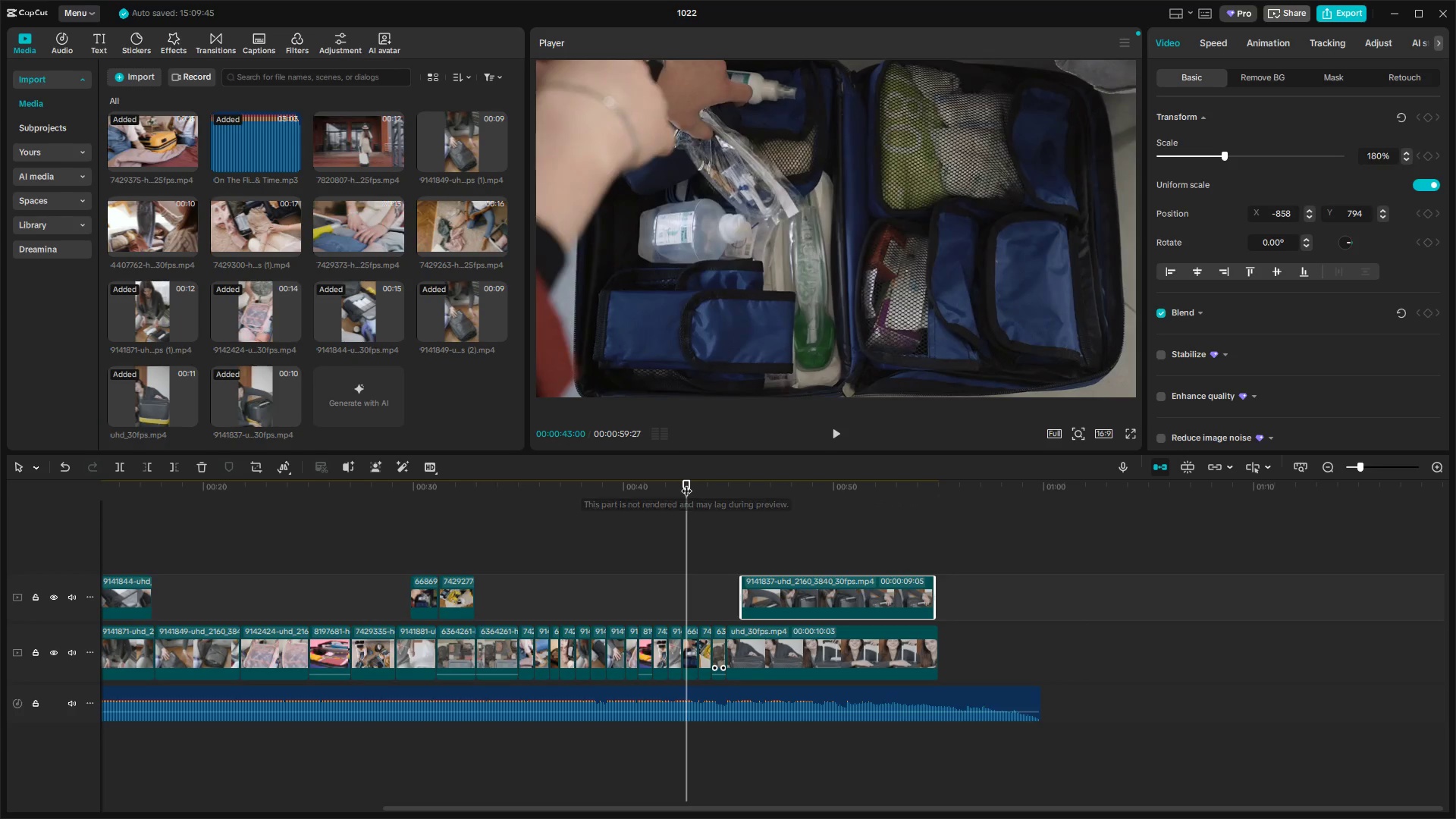 
key(Space)
 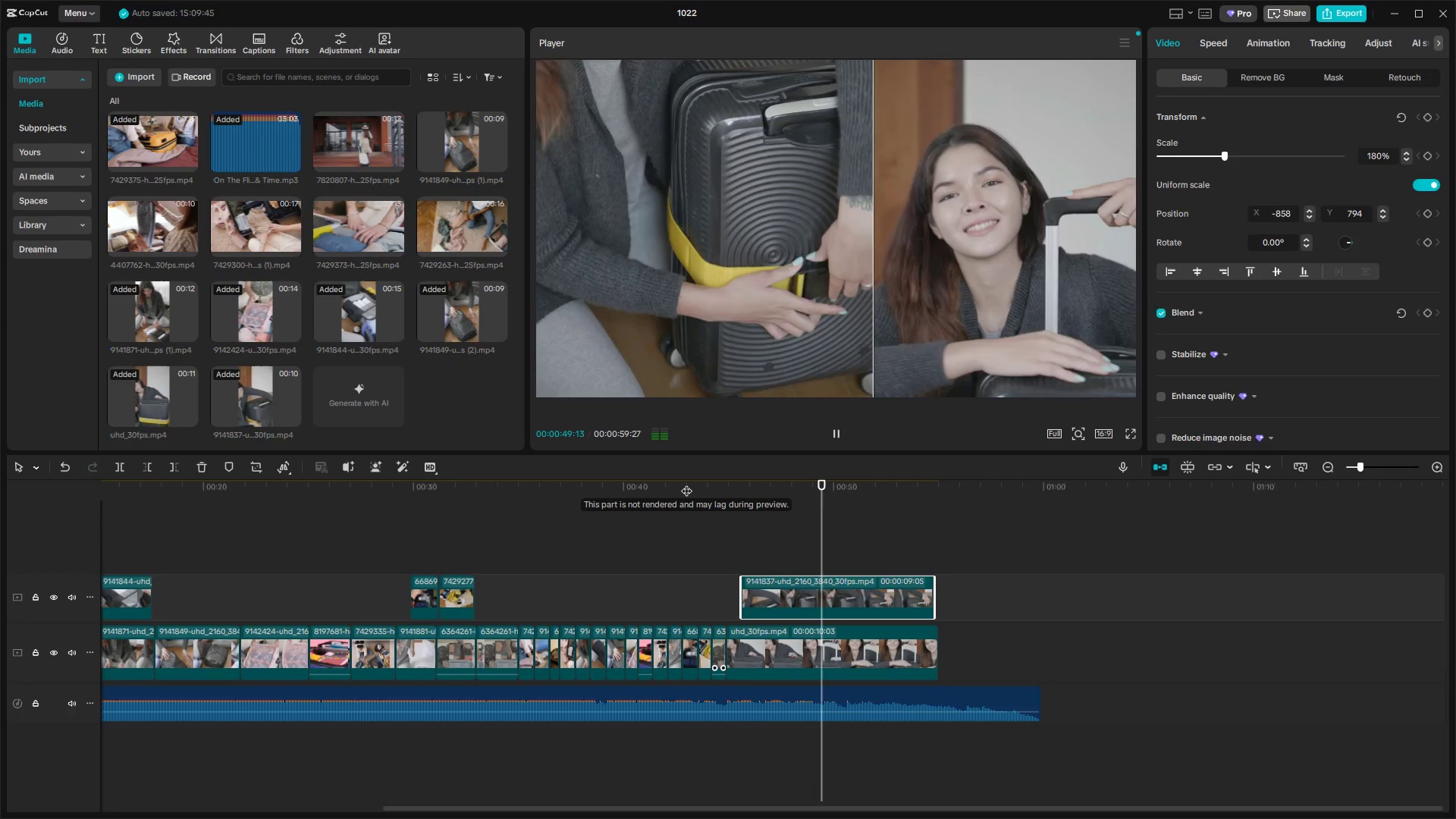 
wait(11.54)
 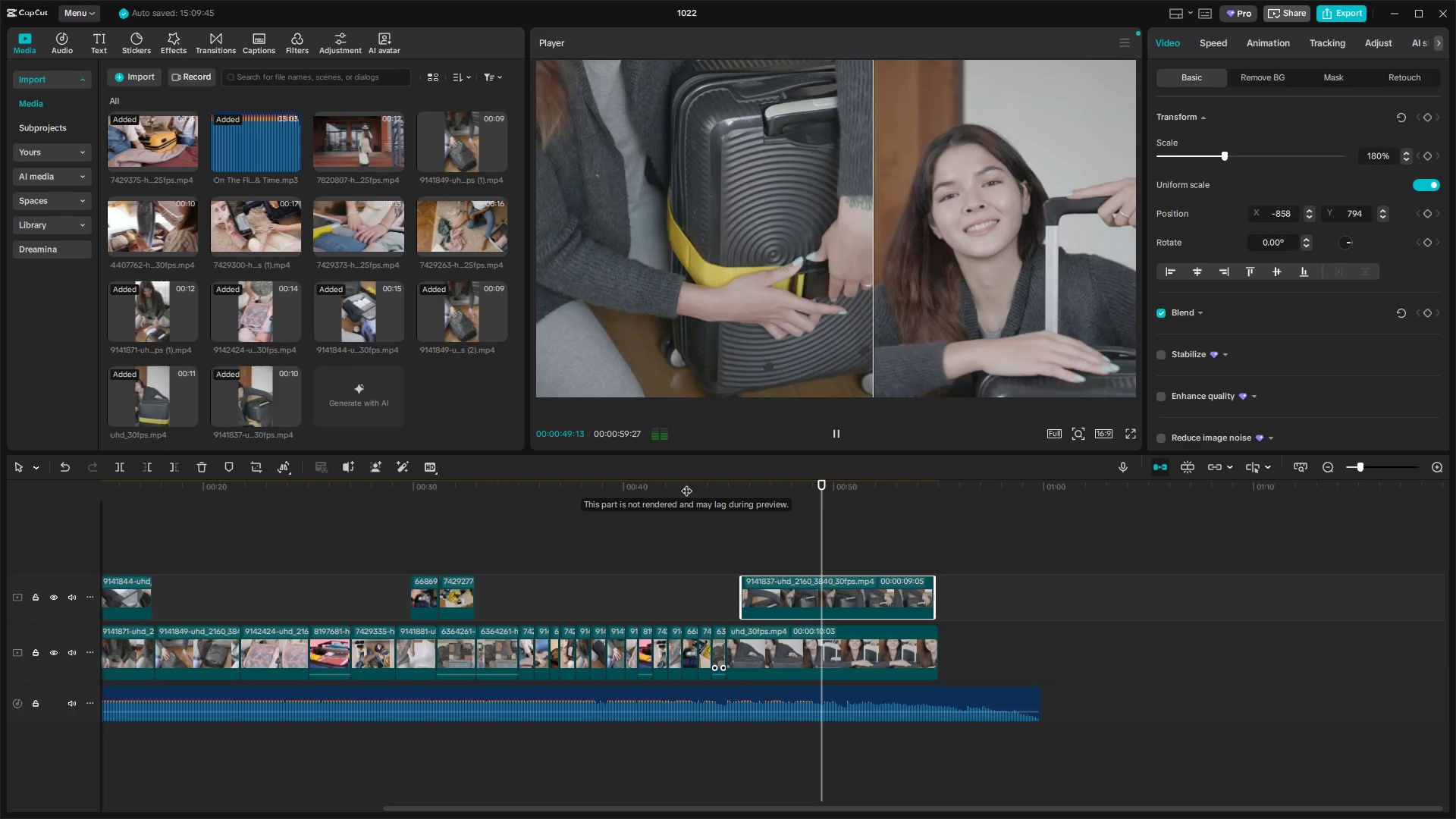 
key(Space)
 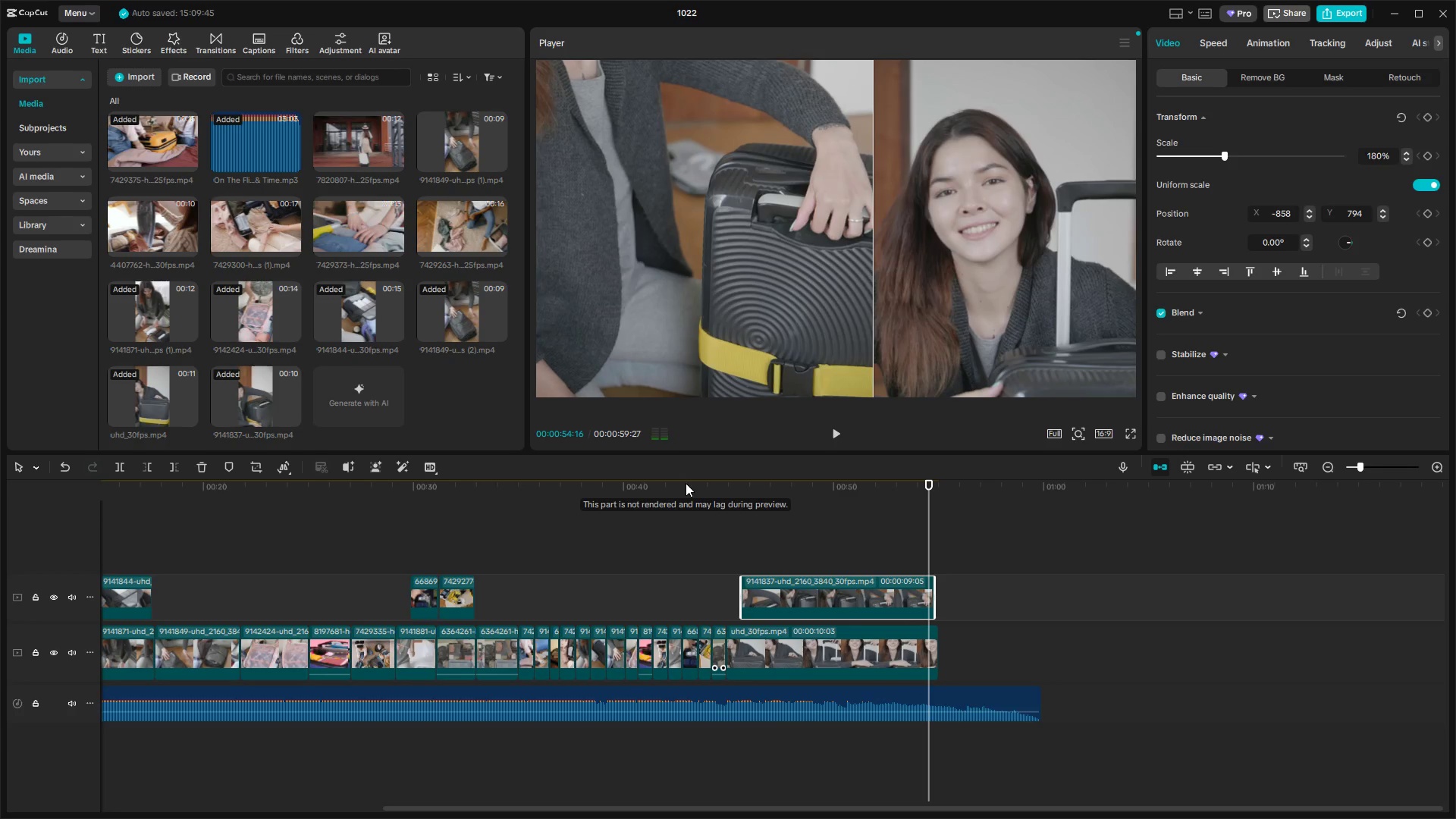 
key(Space)
 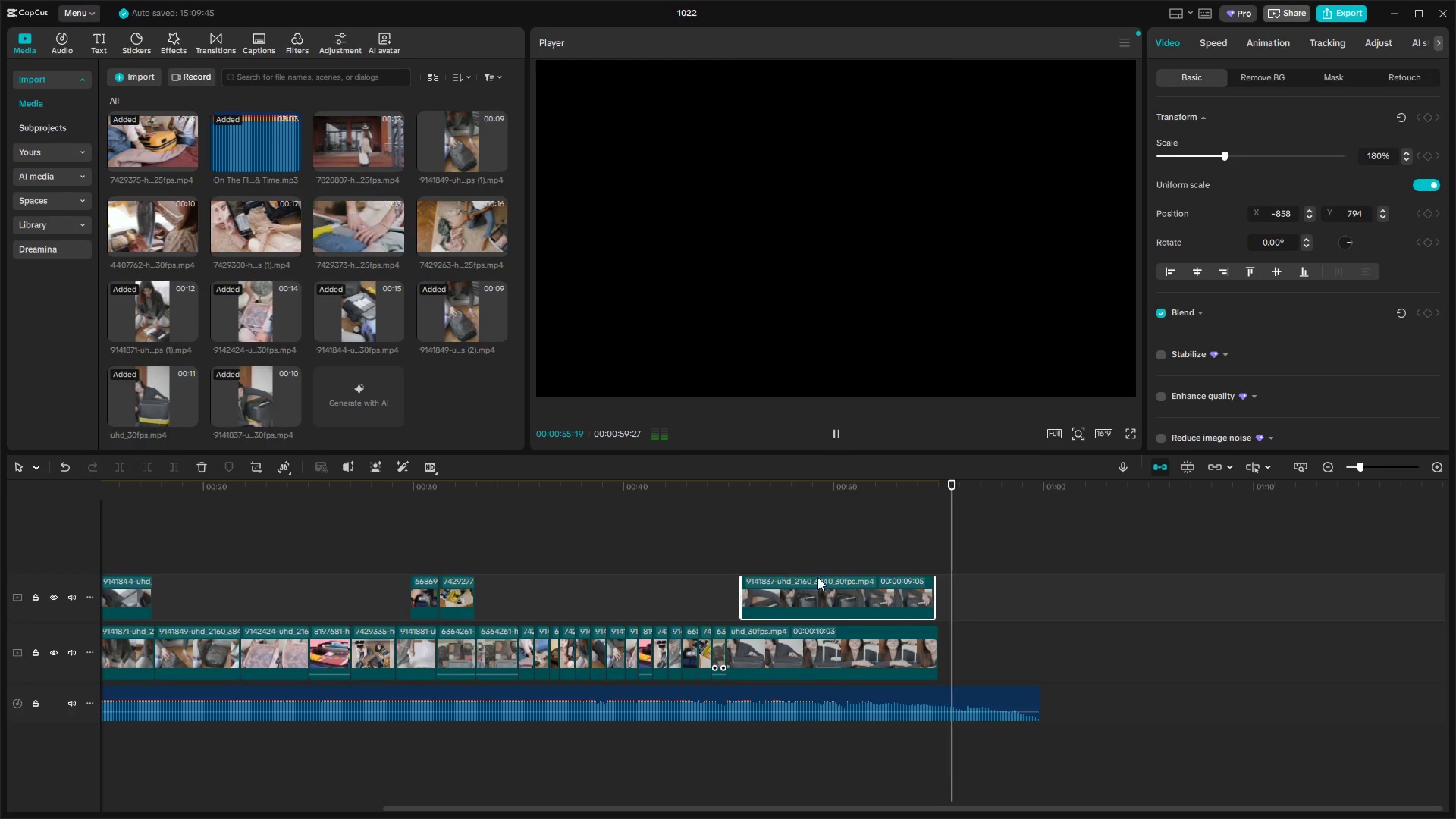 
key(Space)
 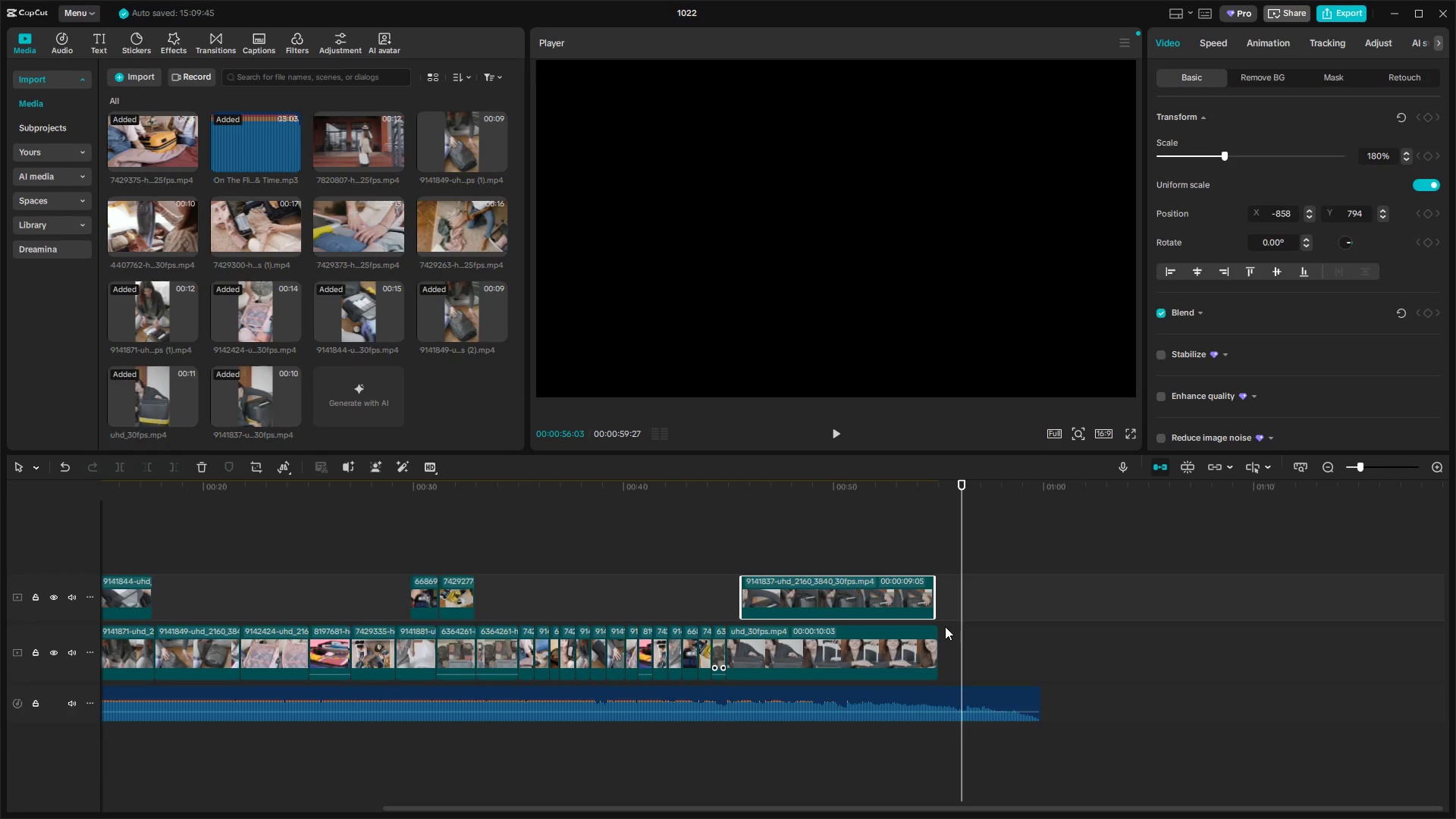 
wait(8.34)
 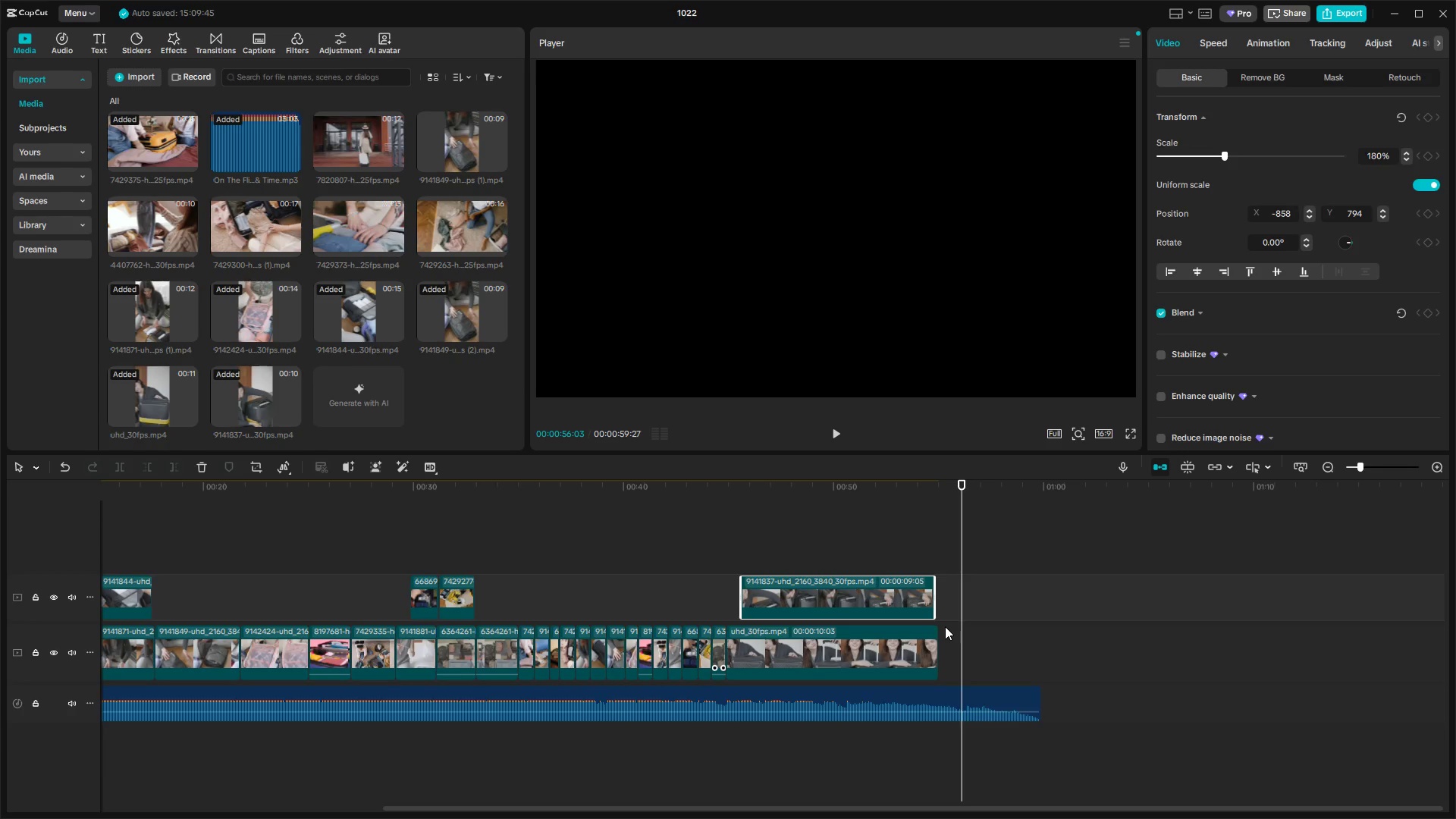 
scroll: coordinate [462, 421], scroll_direction: up, amount: 2.0
 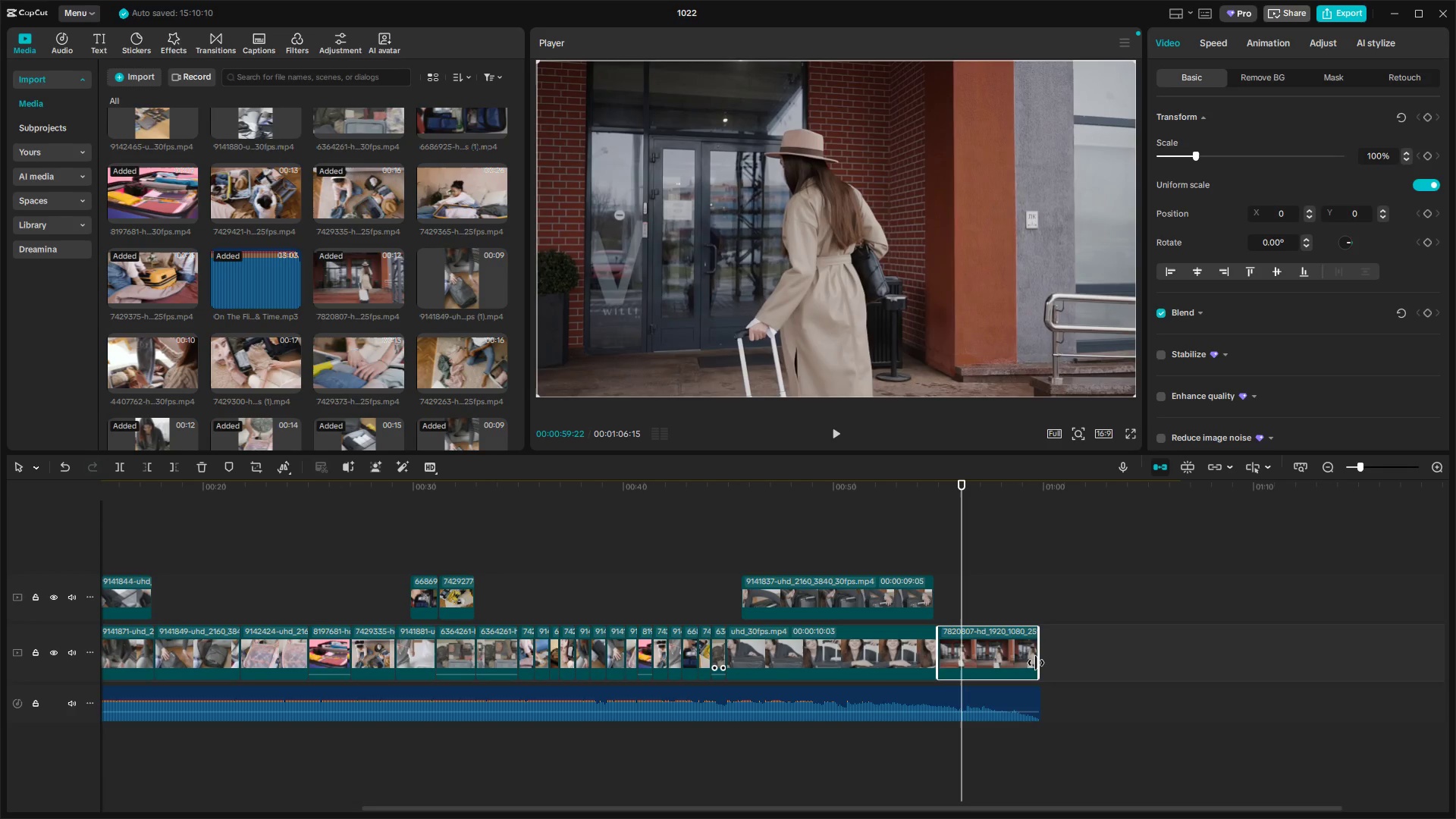 
wait(5.66)
 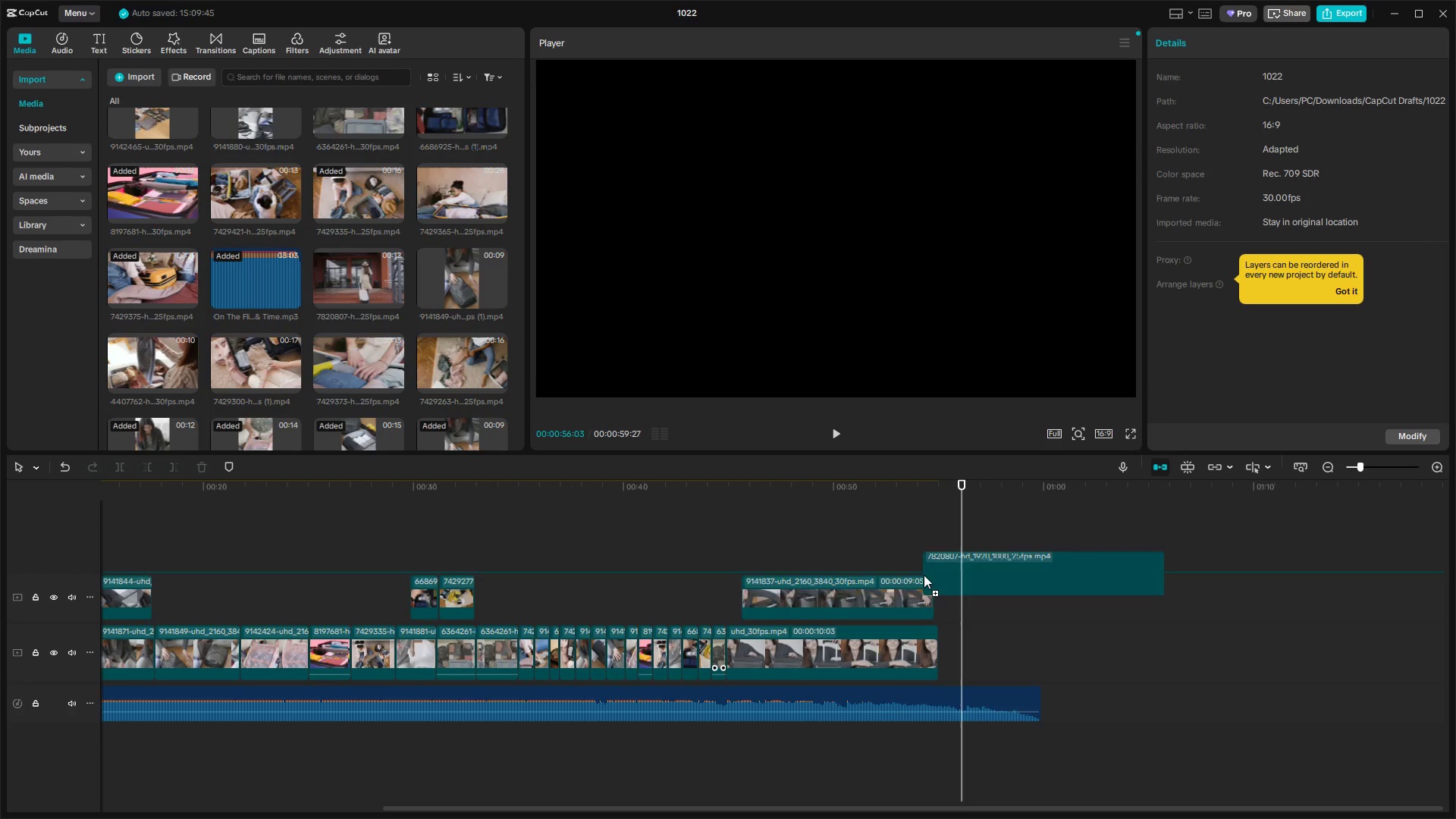 
left_click([730, 489])